 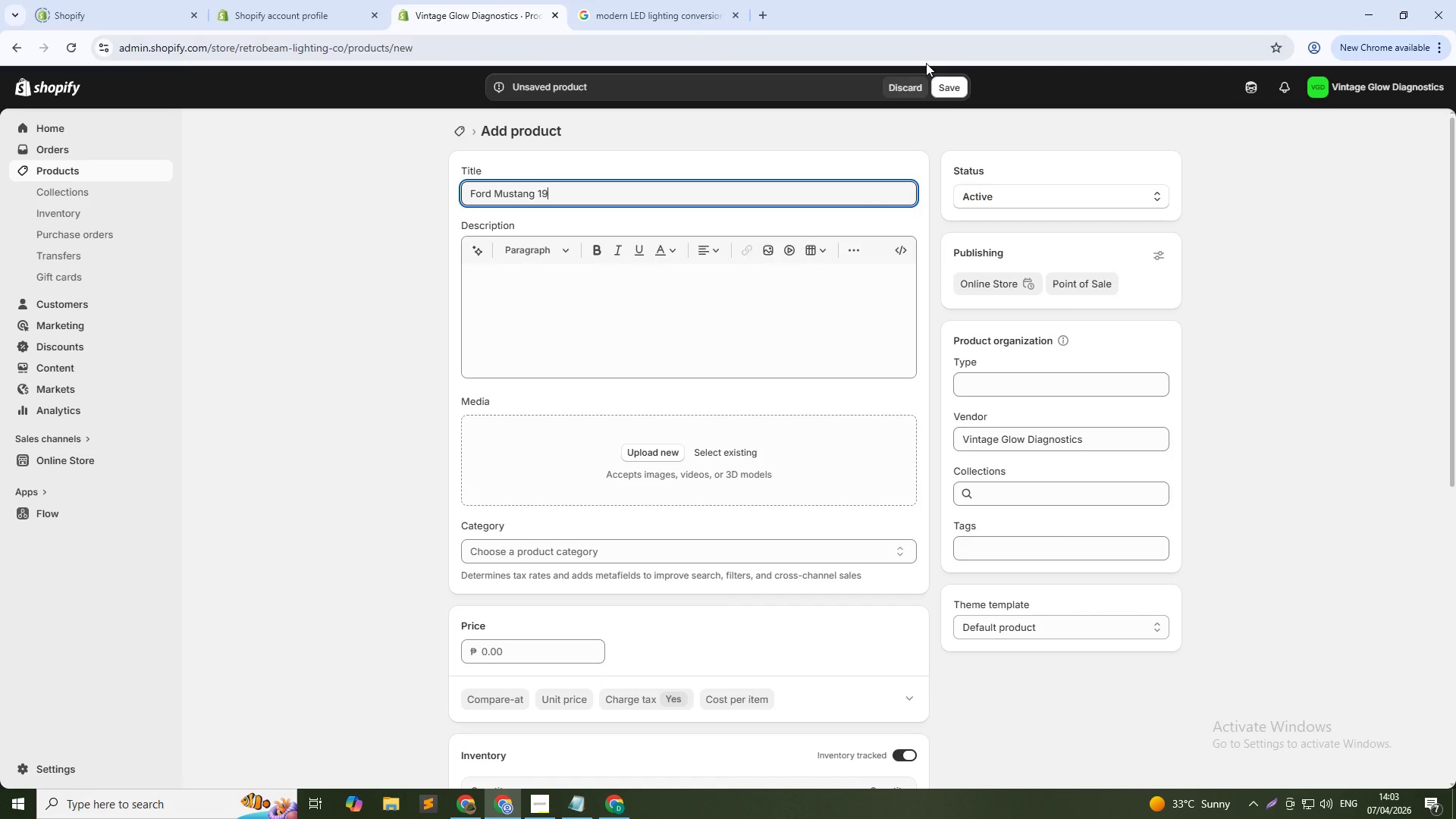 
key(Numpad6)
 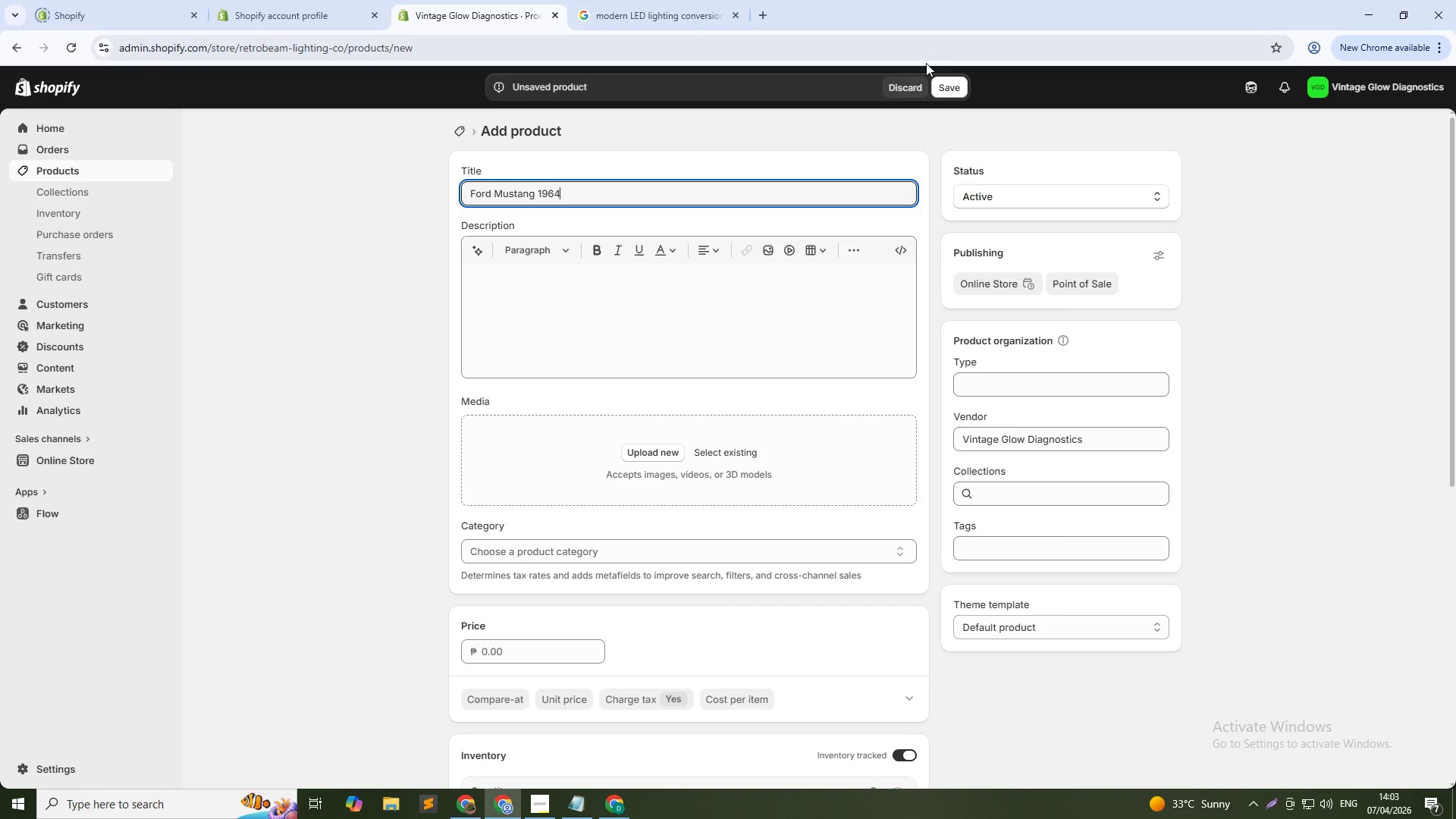 
key(Numpad4)
 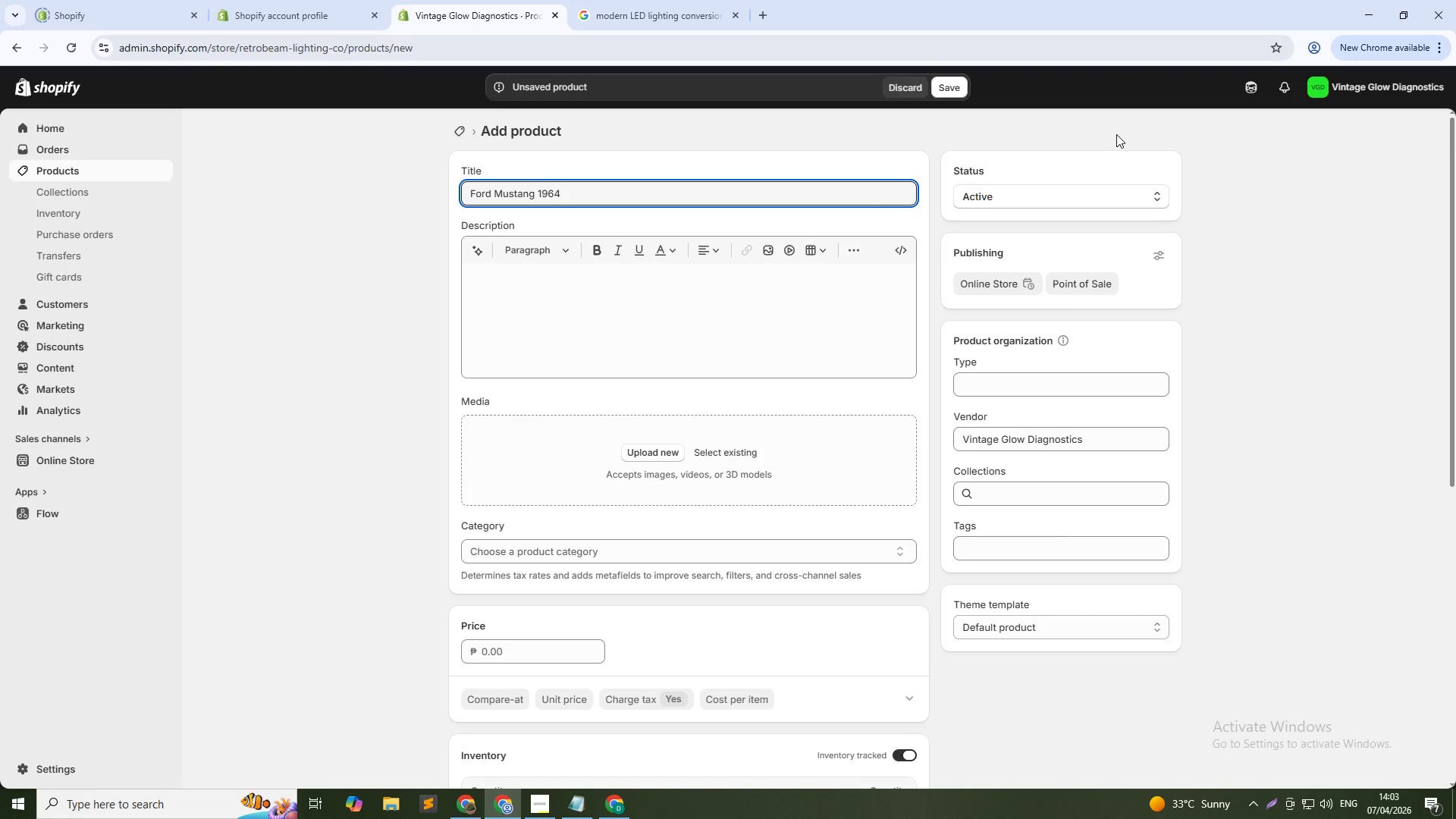 
type(-1968 LED Headlight Kit)
 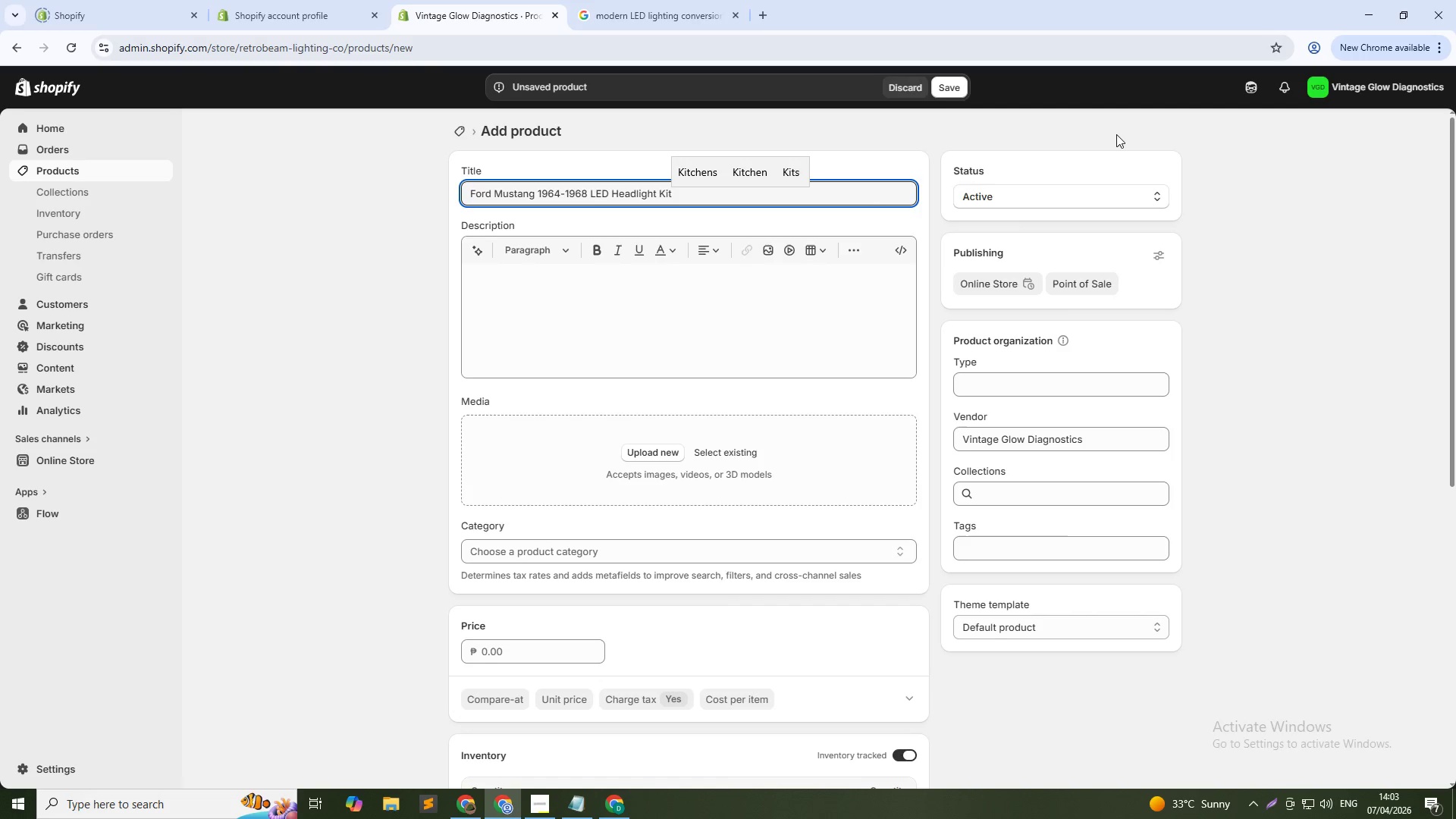 
wait(8.5)
 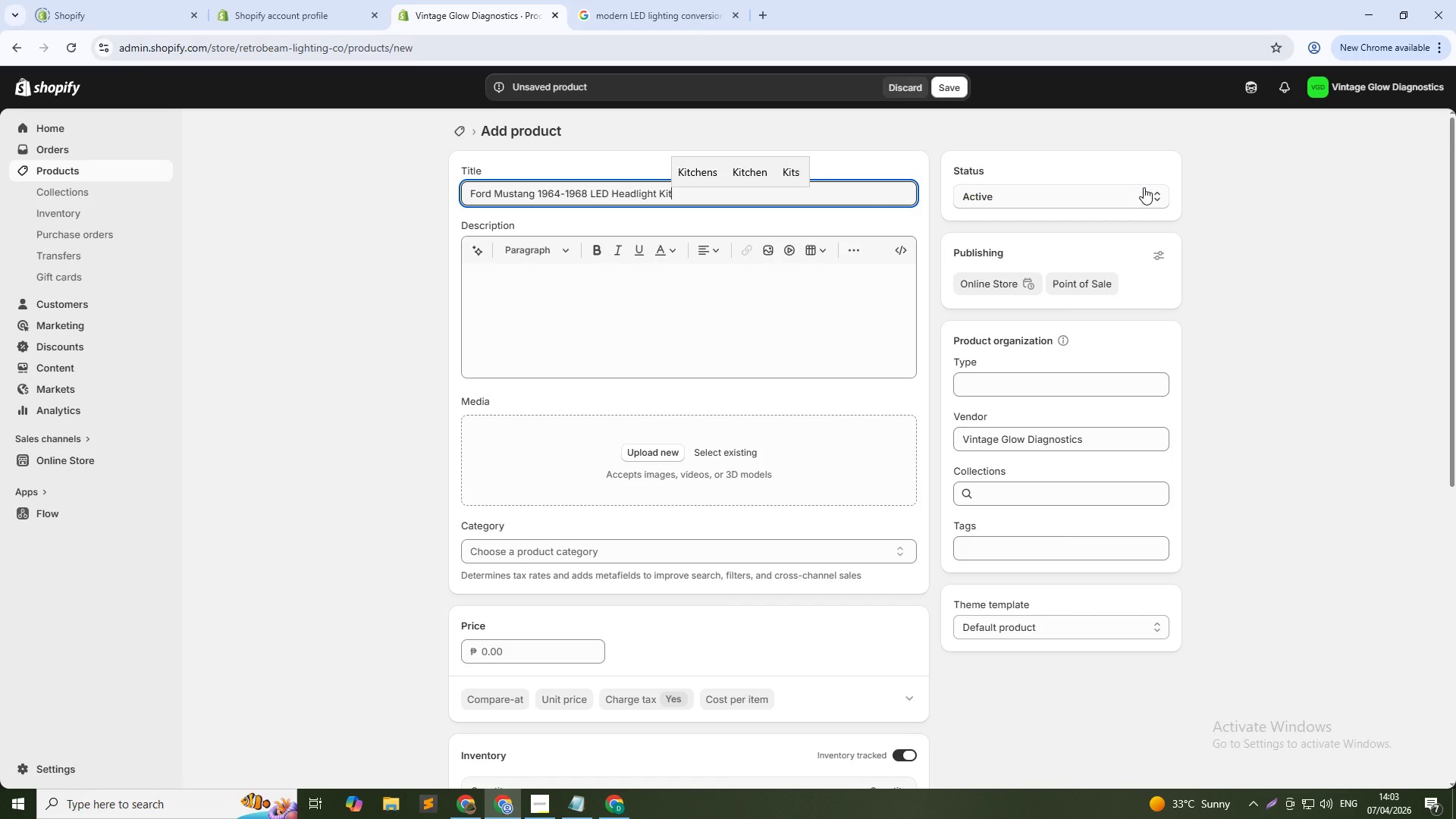 
left_click([722, 290])
 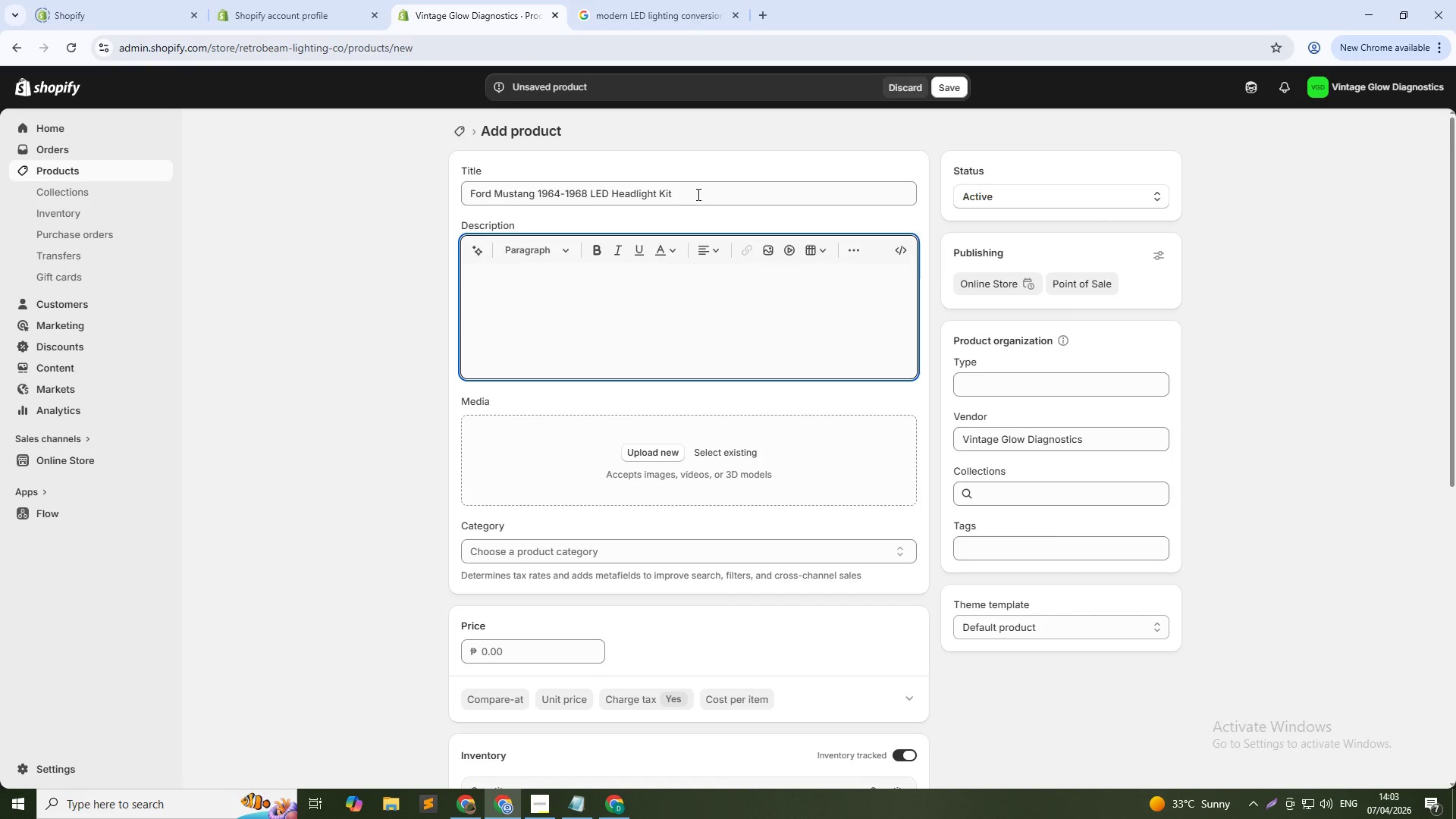 
double_click([697, 194])
 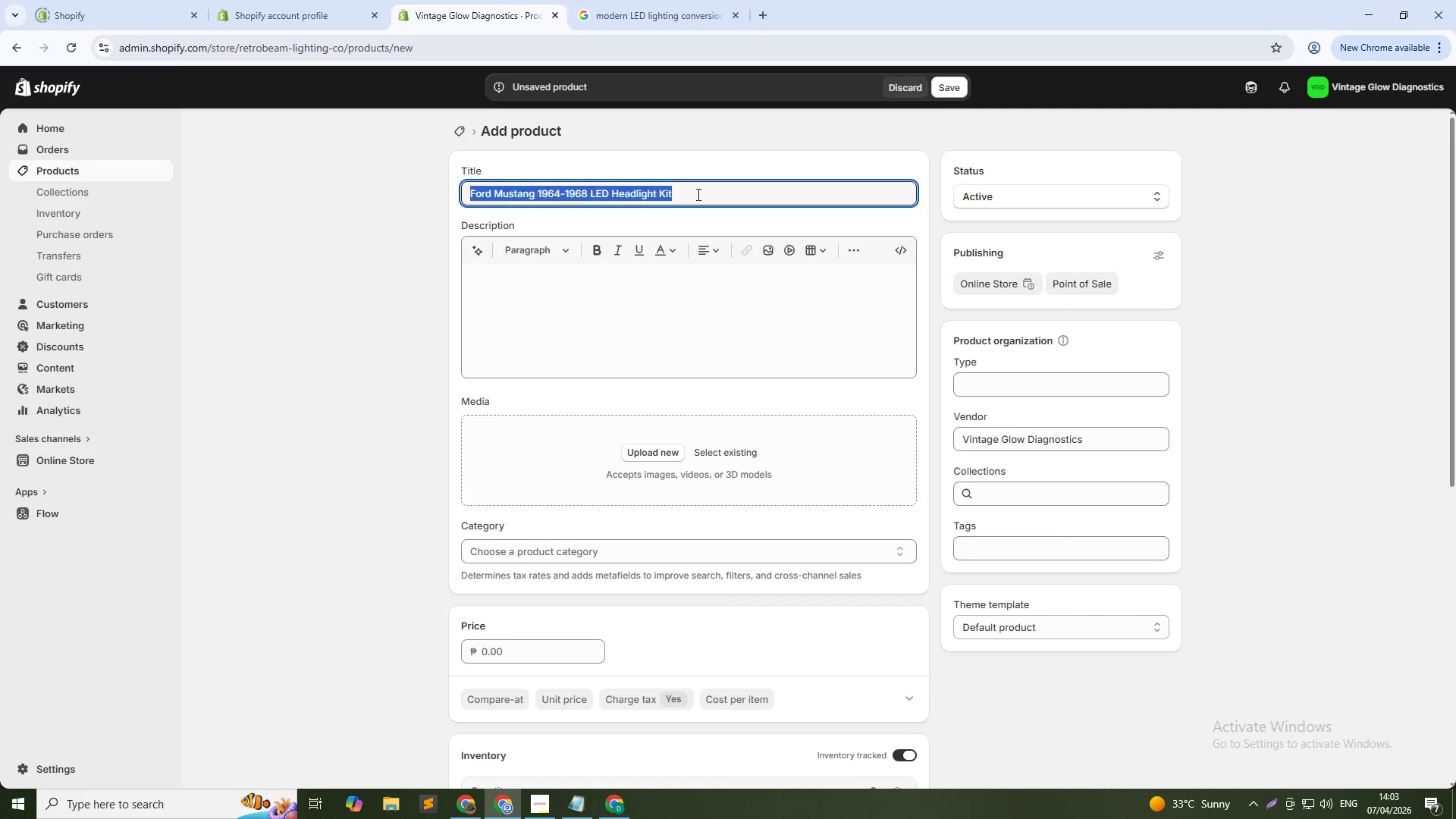 
triple_click([697, 194])
 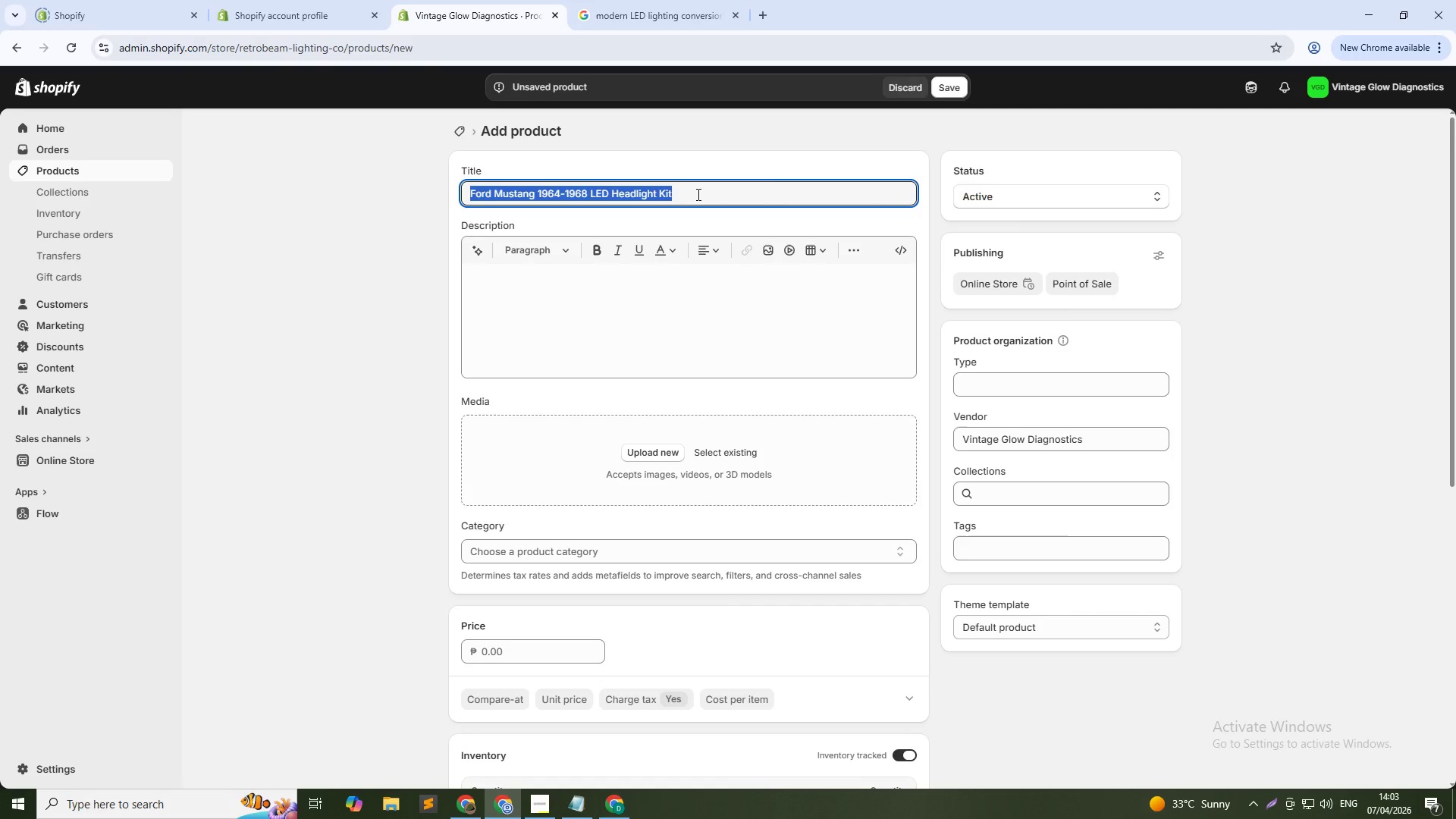 
key(Control+C)
 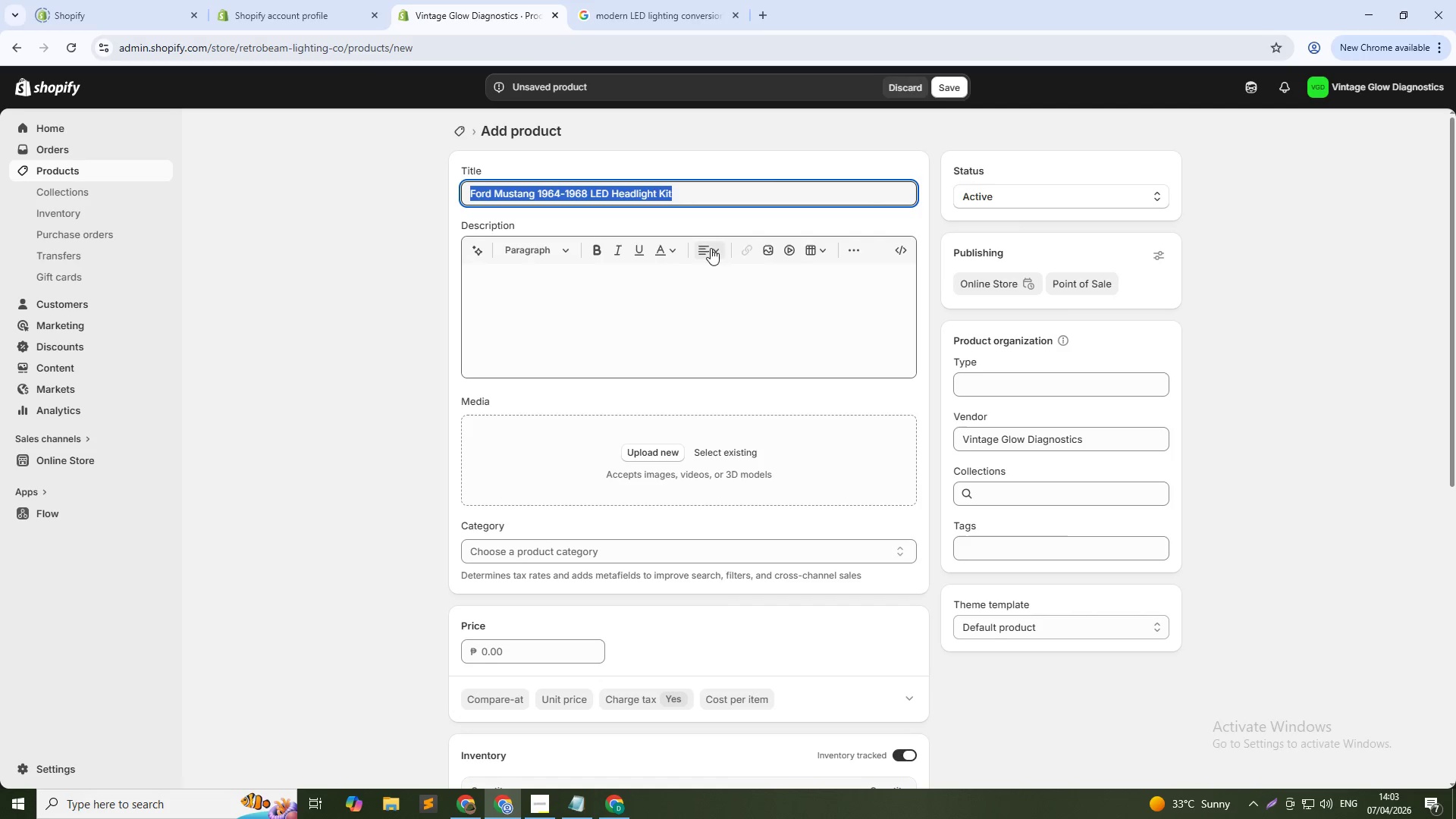 
key(Control+C)
 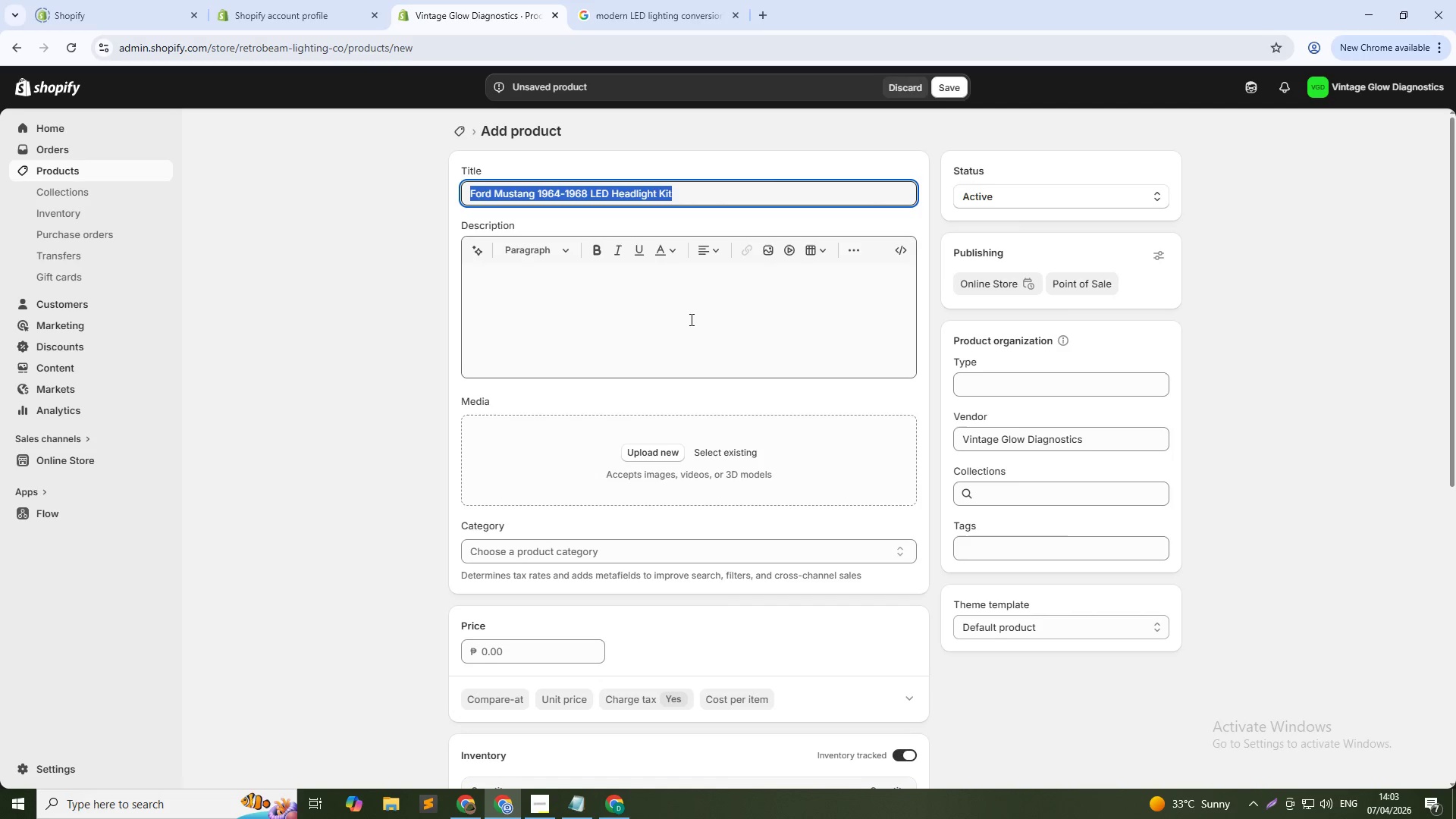 
key(Control+C)
 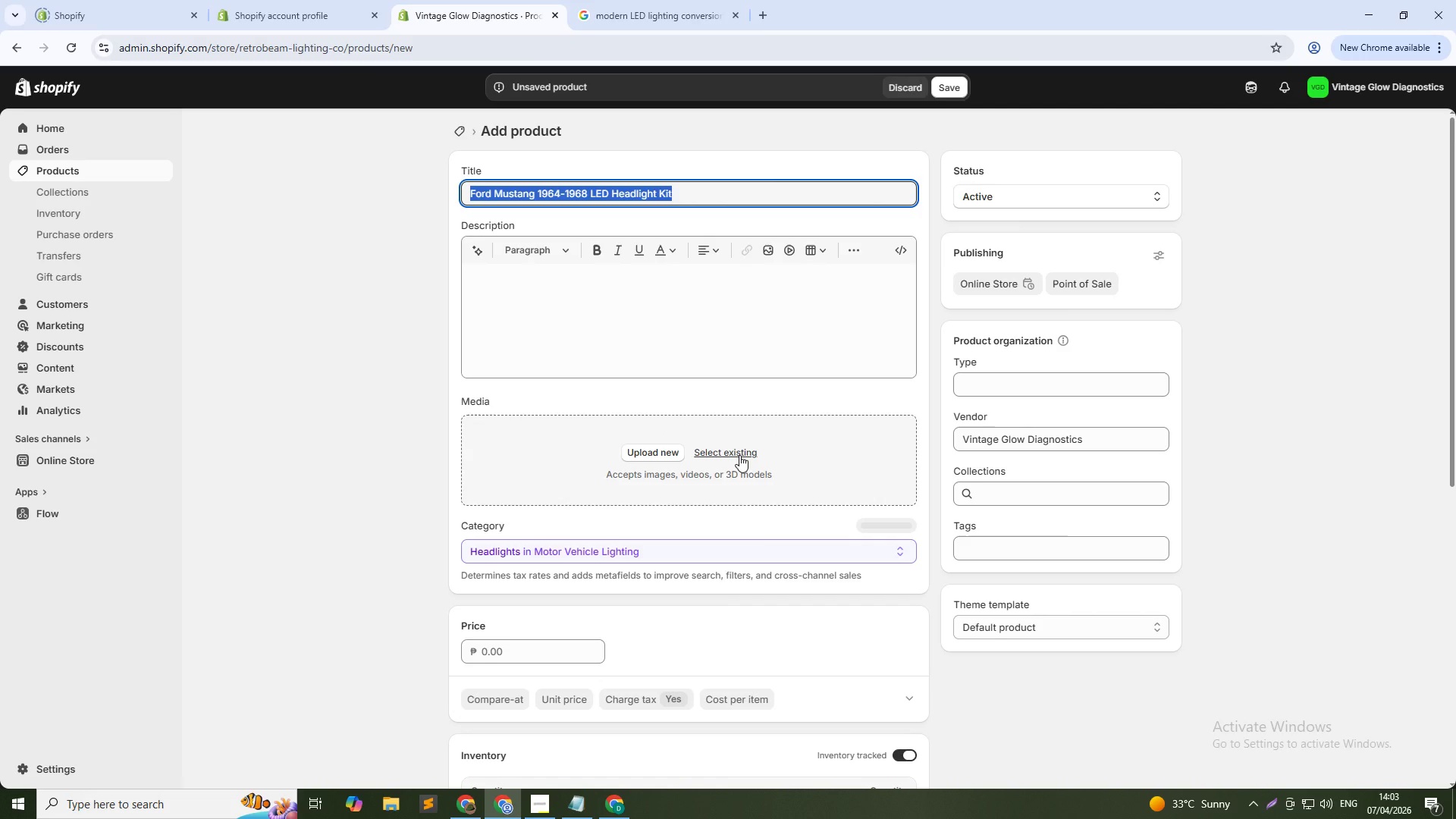 
left_click([739, 455])
 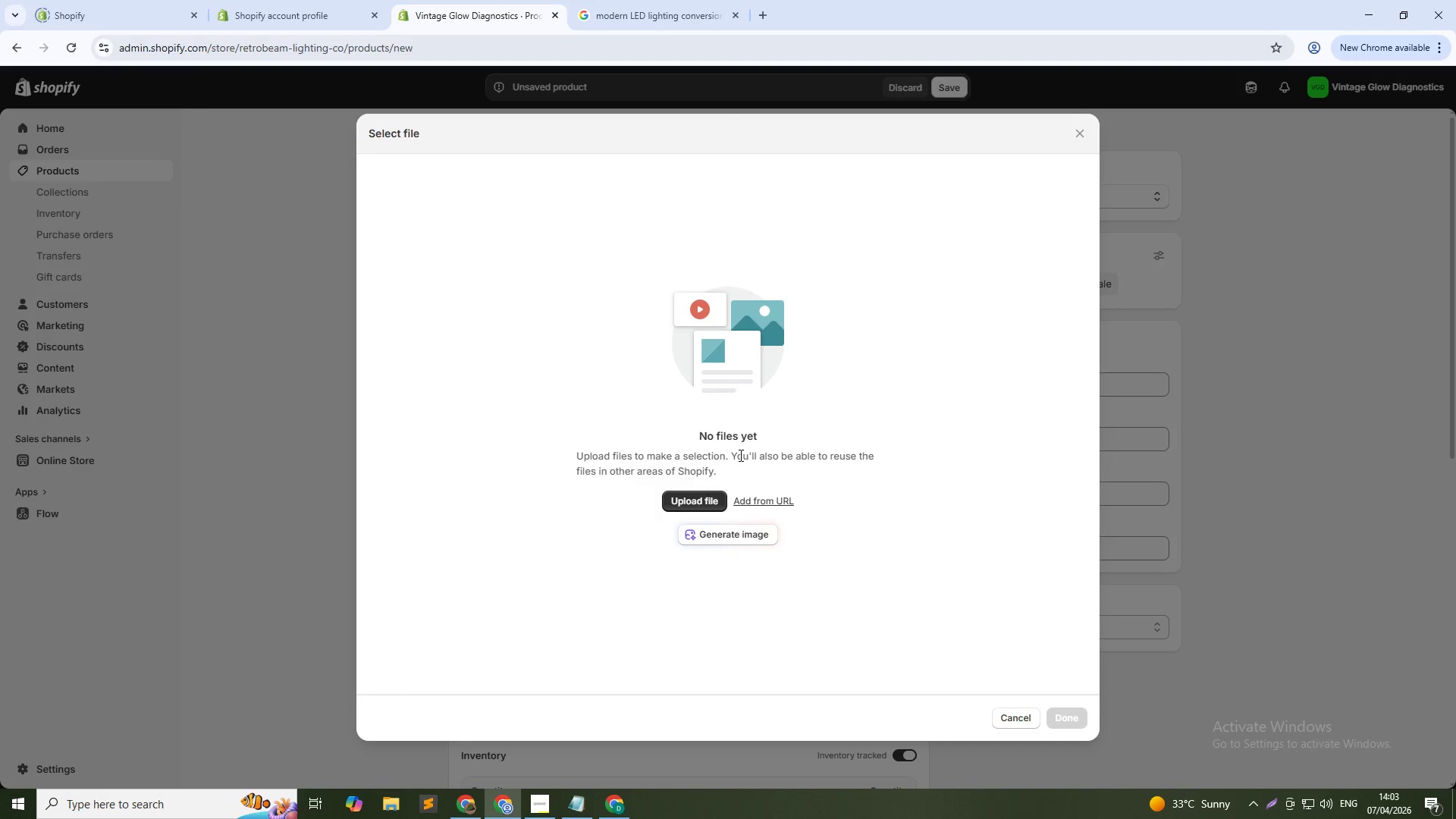 
wait(6.81)
 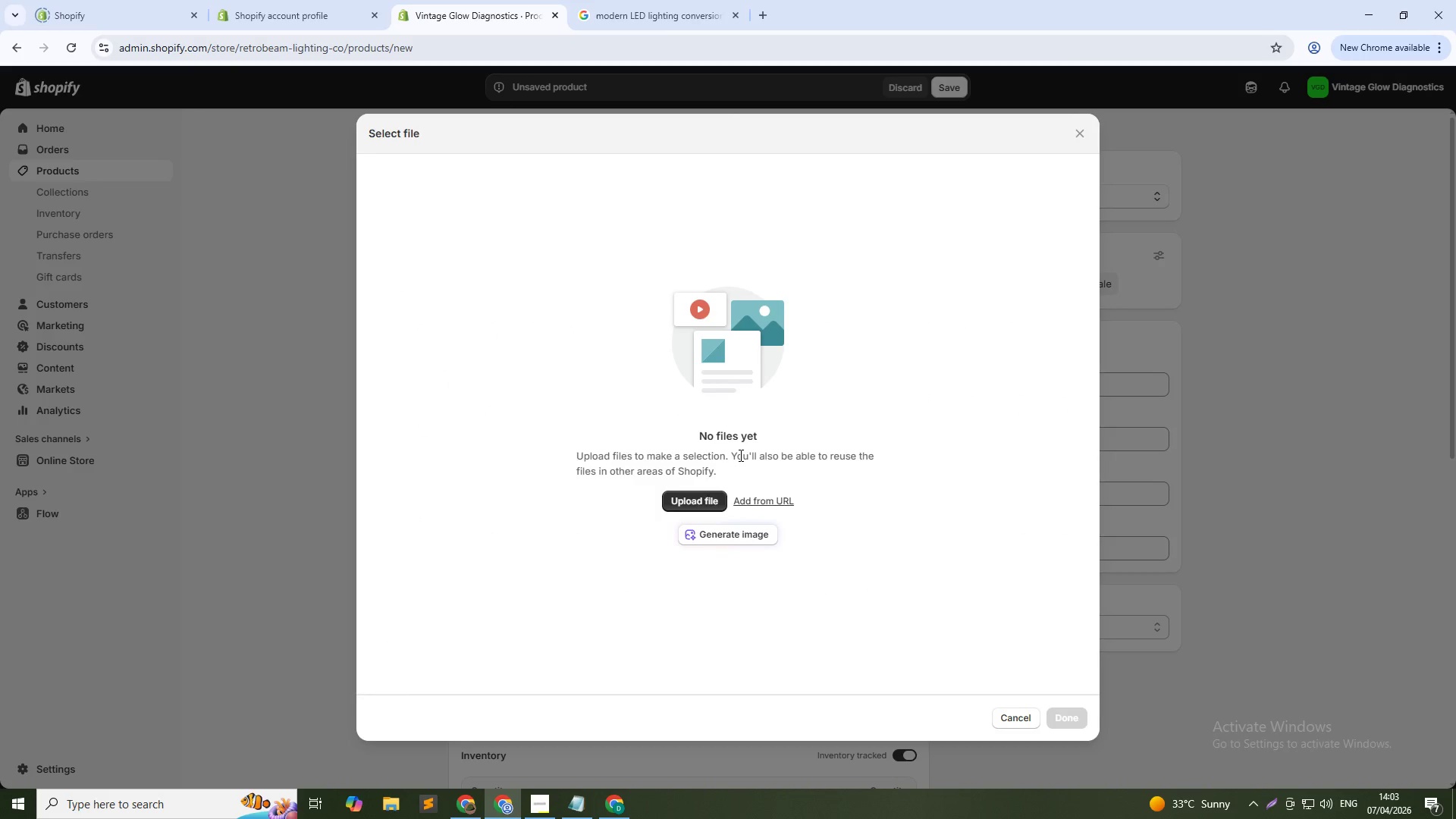 
left_click([746, 538])
 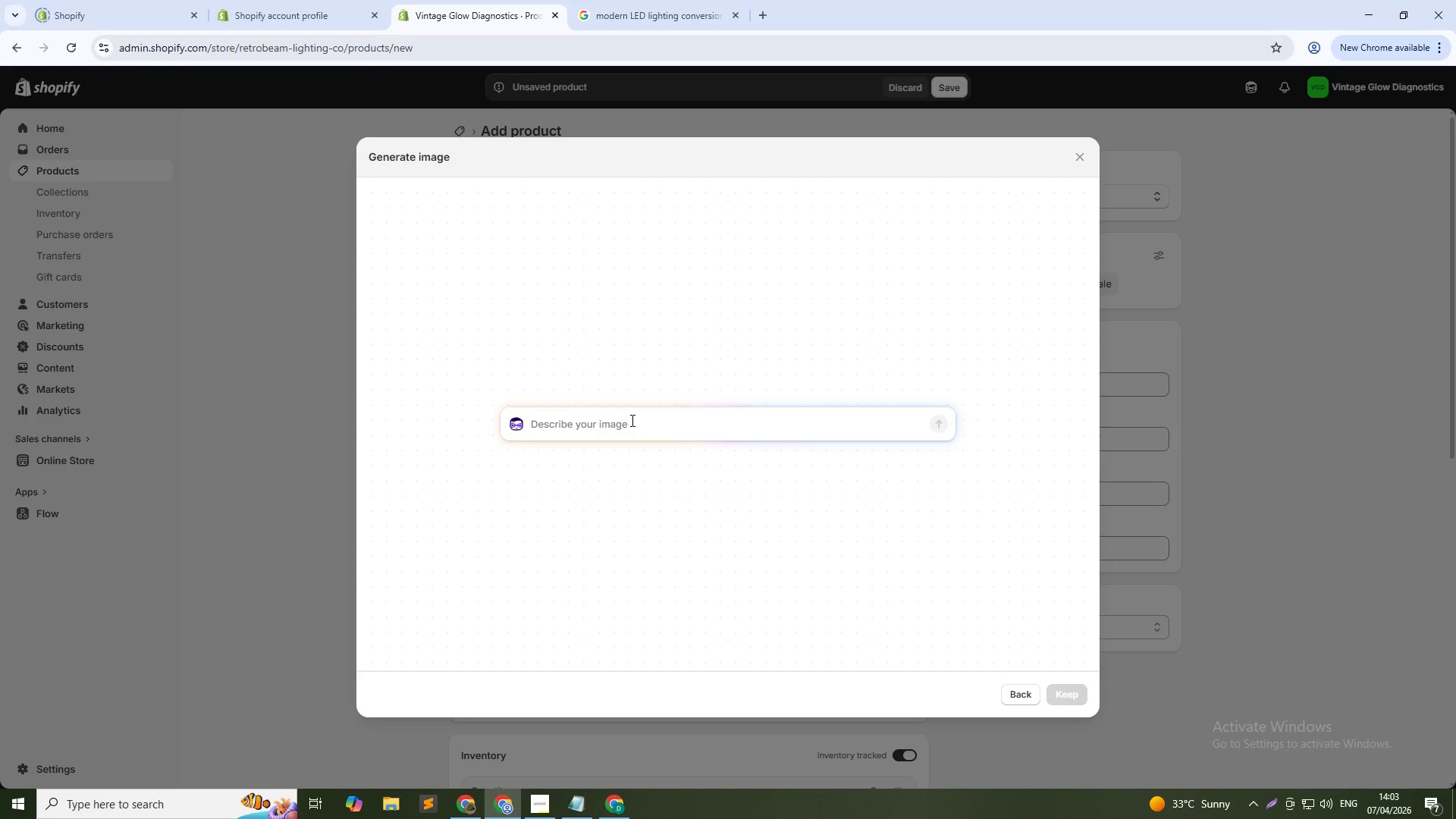 
left_click([631, 420])
 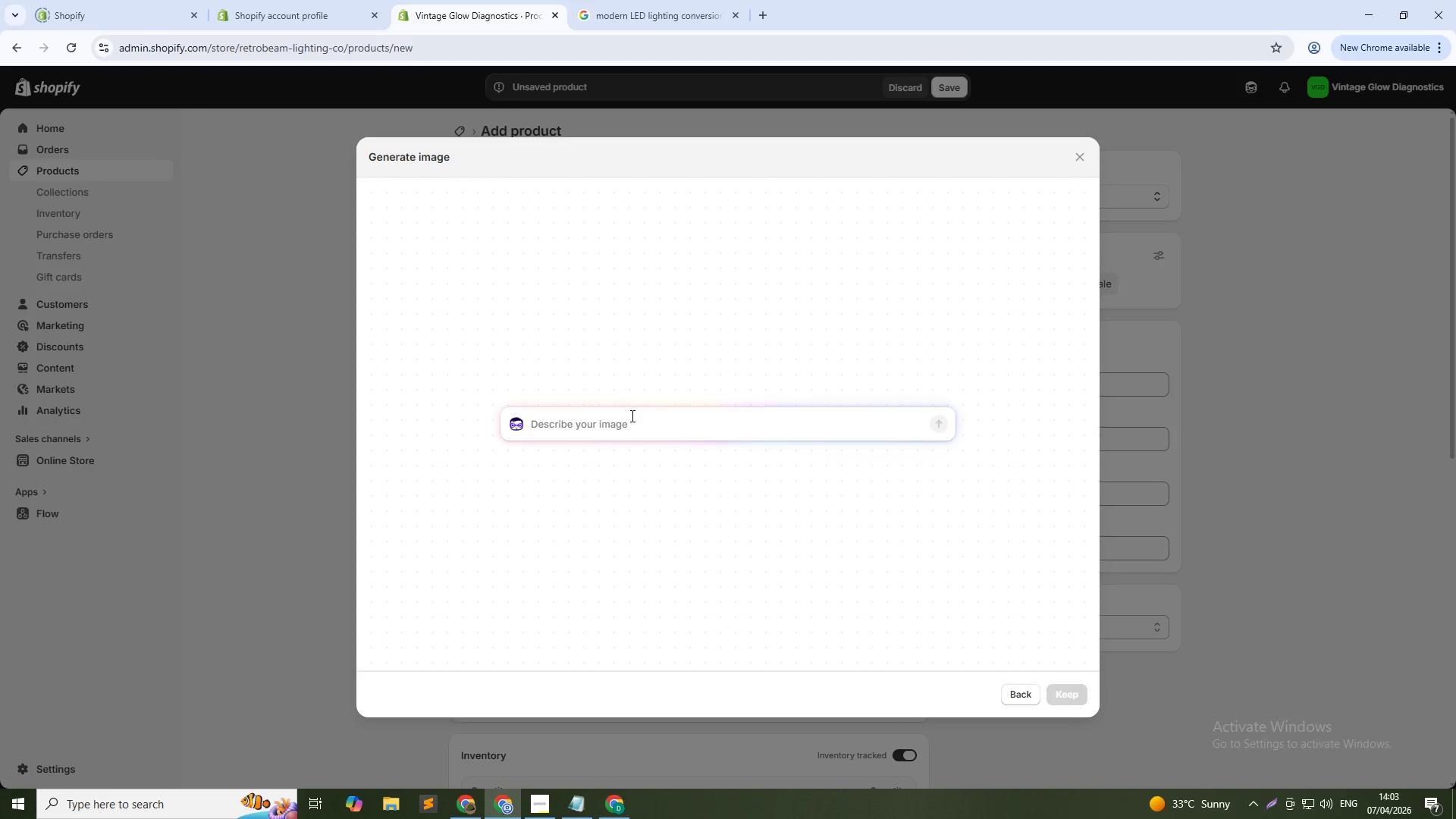 
key(Control+V)
 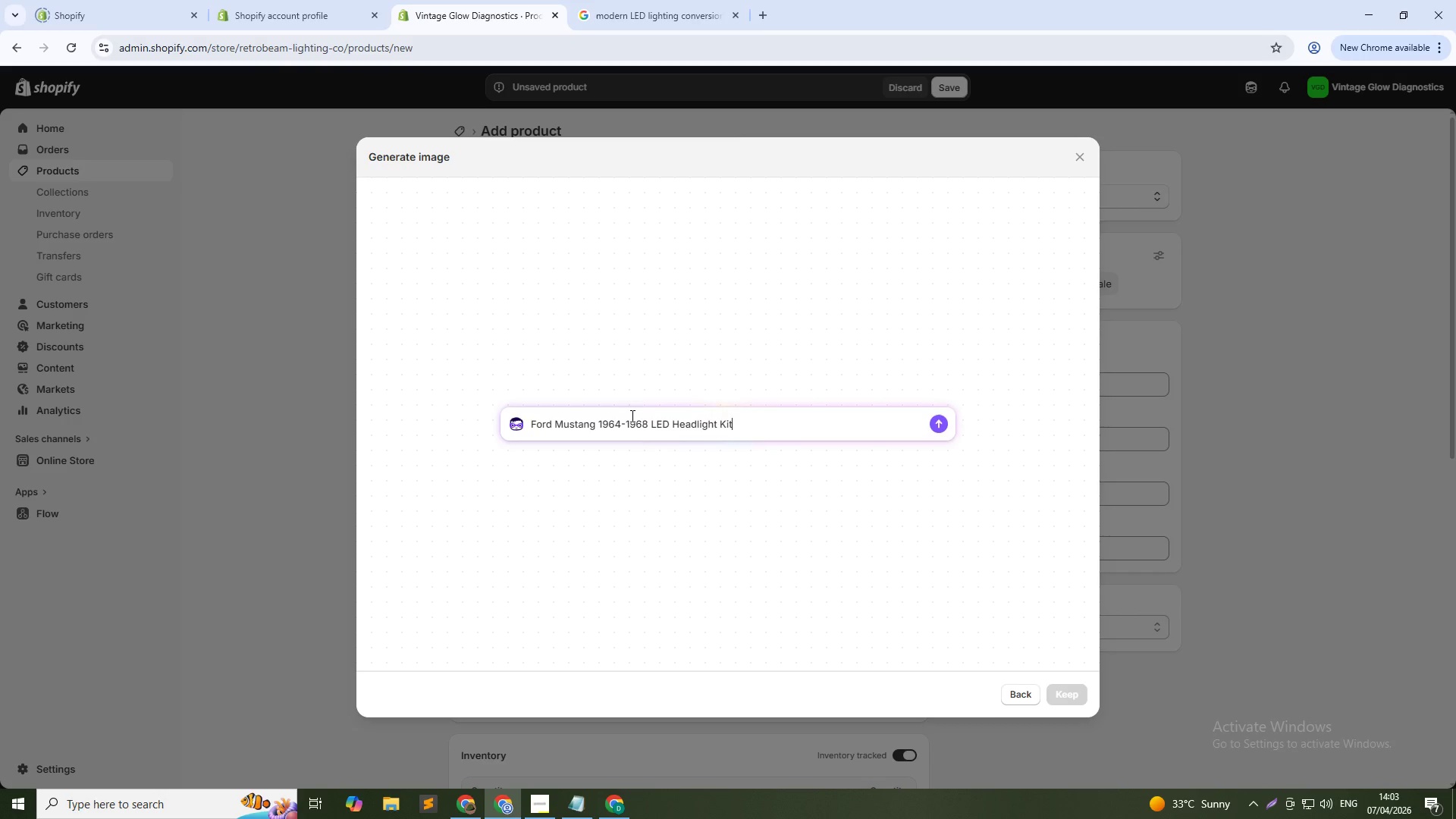 
key(NumpadEnter)
 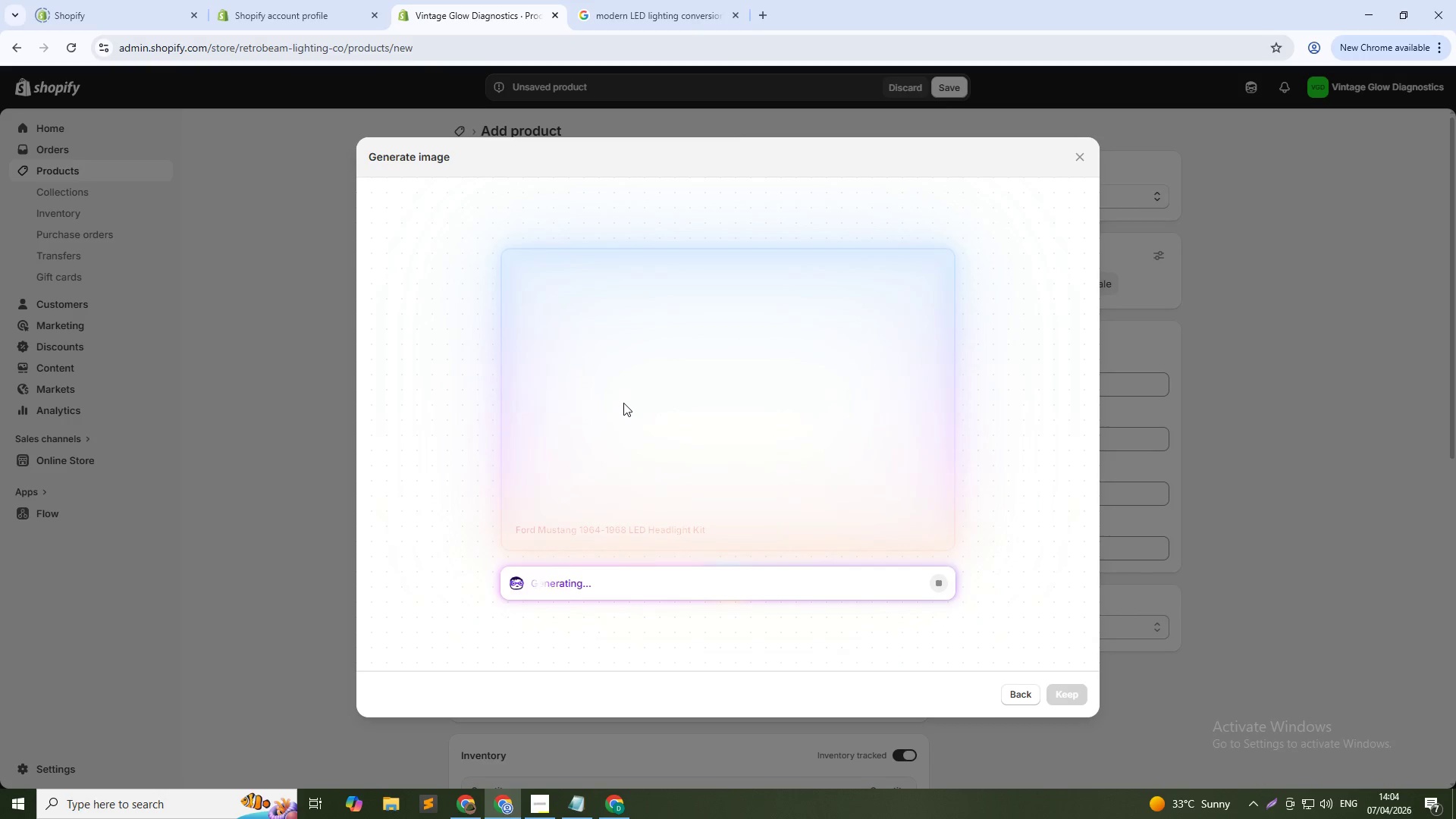 
wait(27.61)
 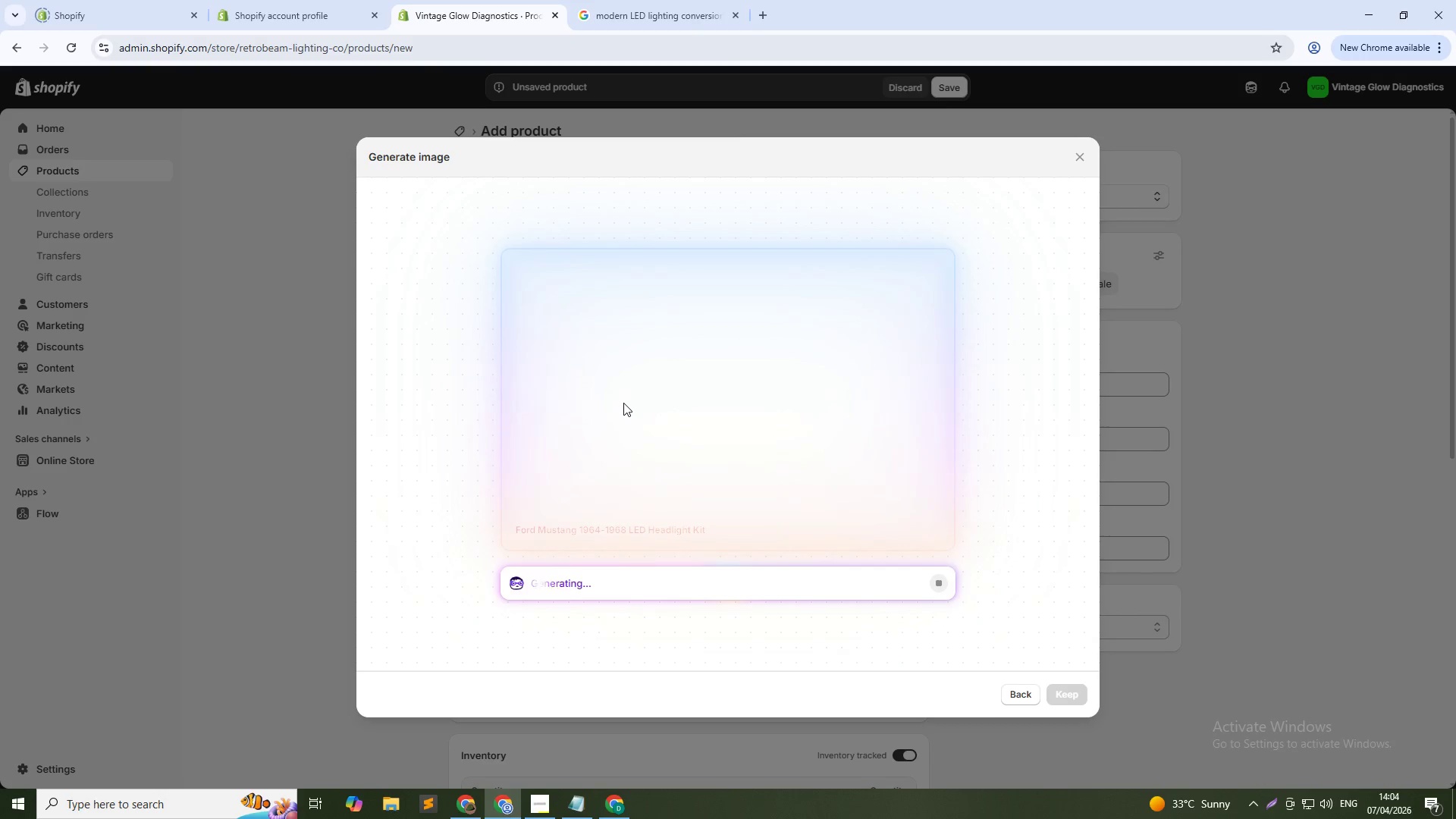 
left_click([1072, 696])
 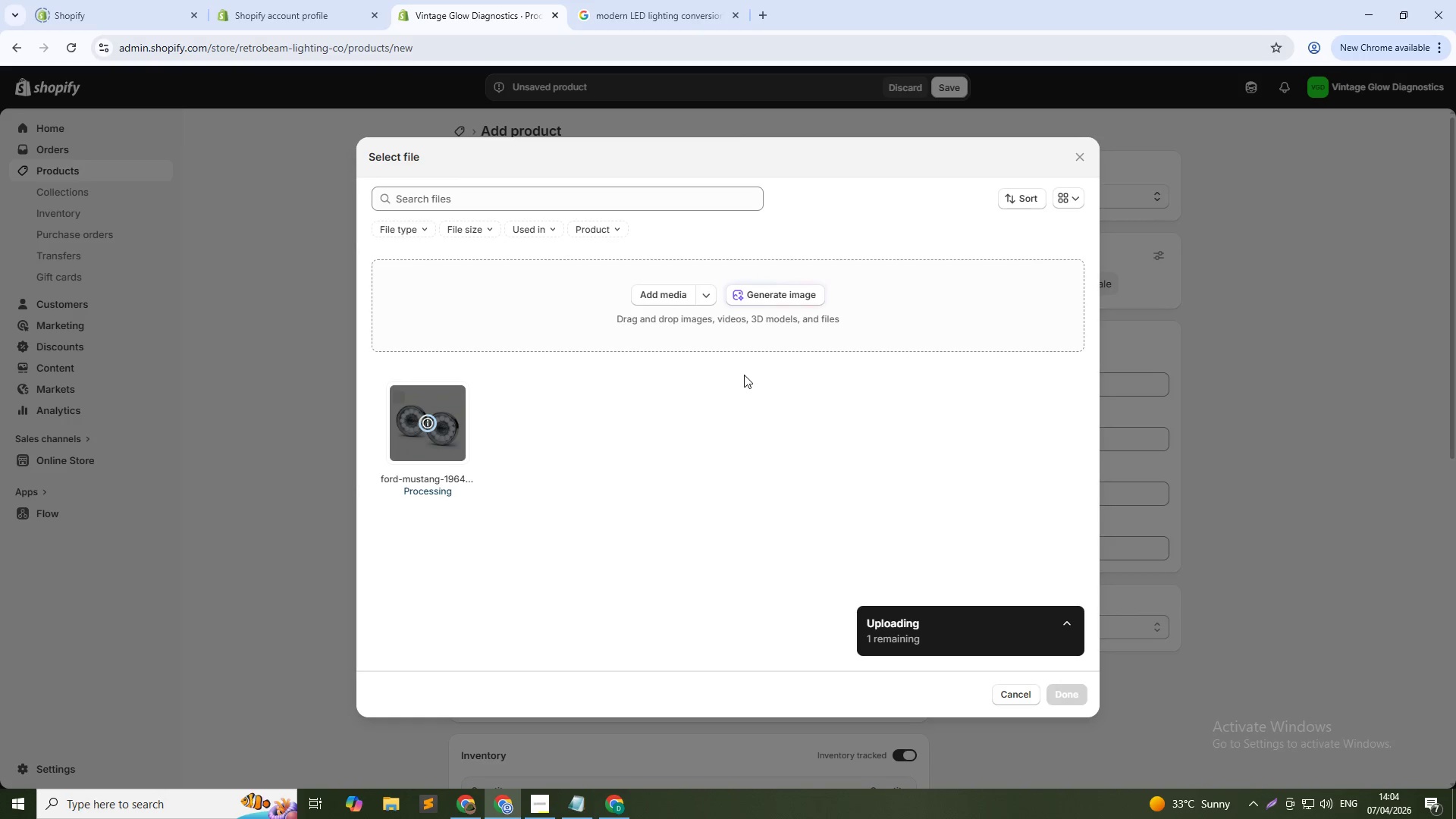 
wait(9.98)
 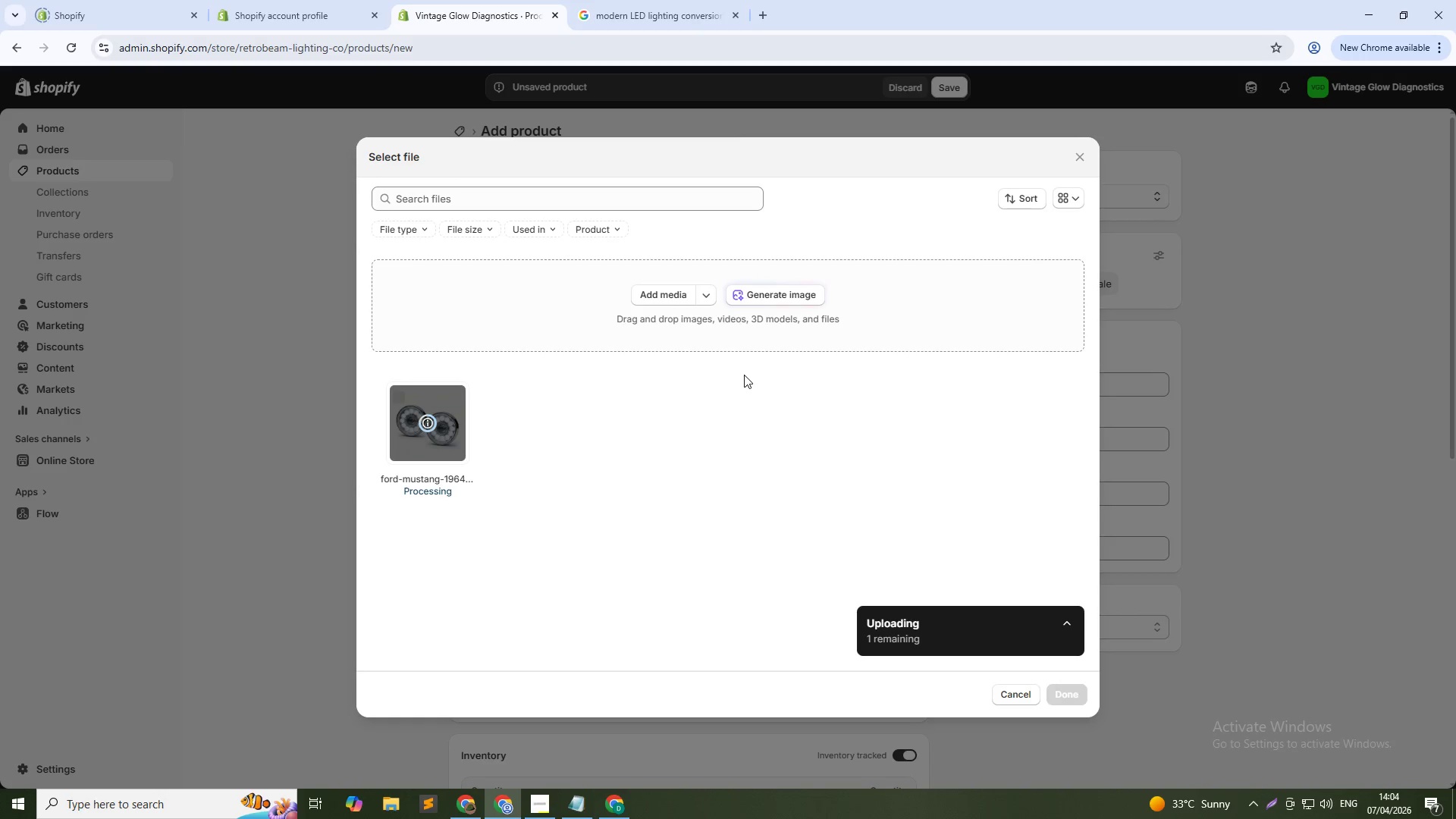 
left_click([1081, 693])
 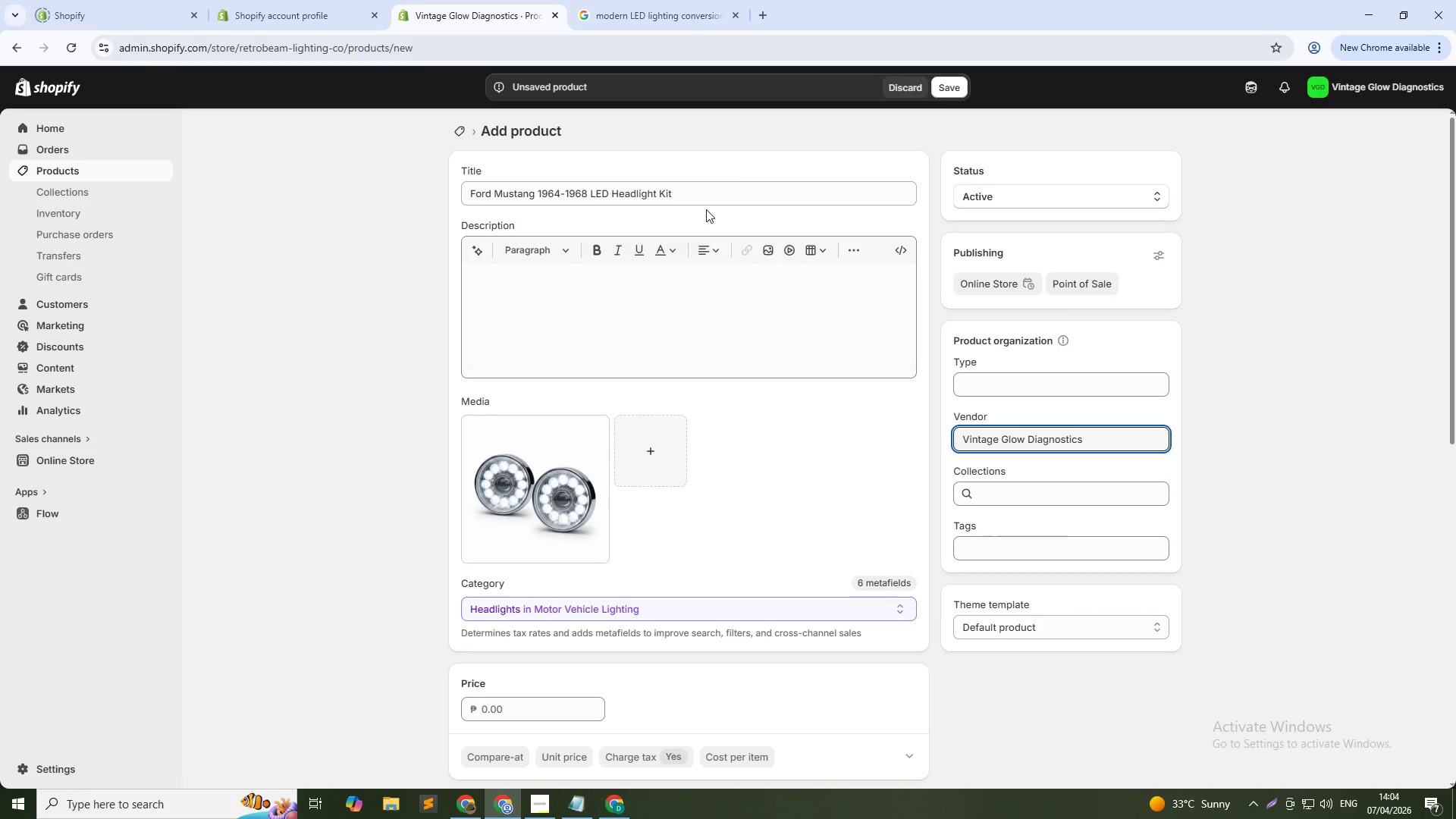 
double_click([710, 189])
 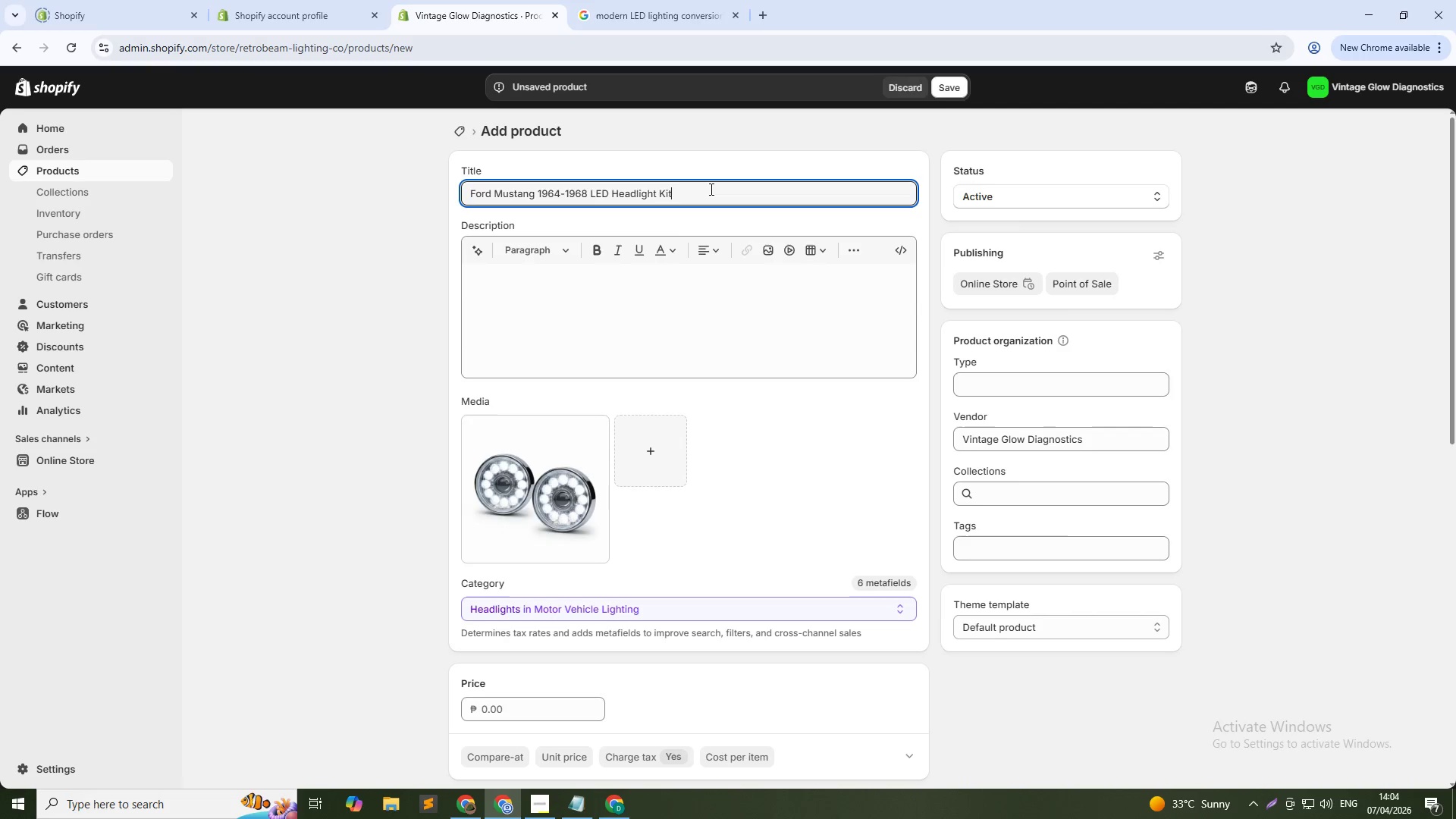 
double_click([710, 189])
 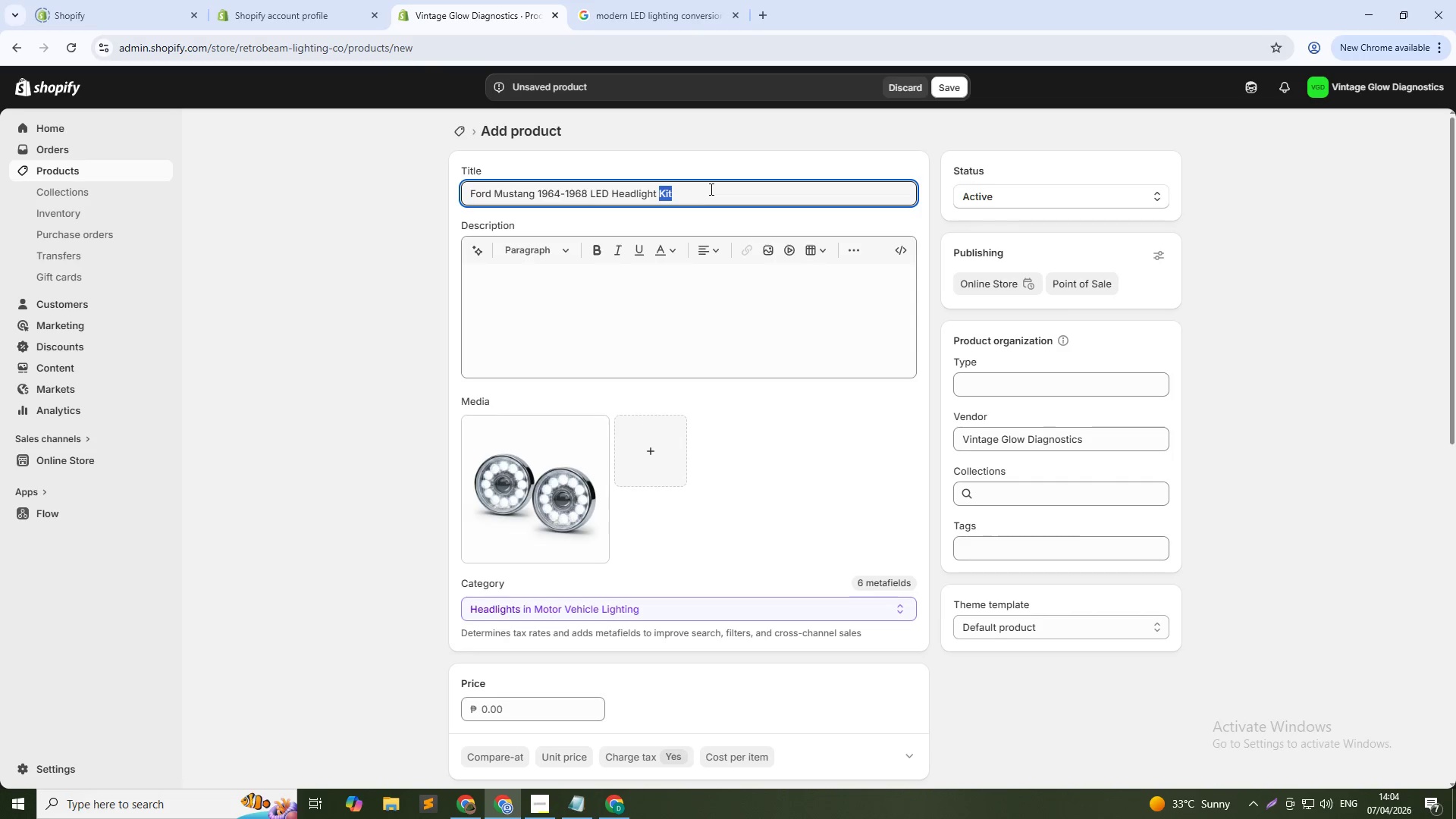 
triple_click([710, 189])
 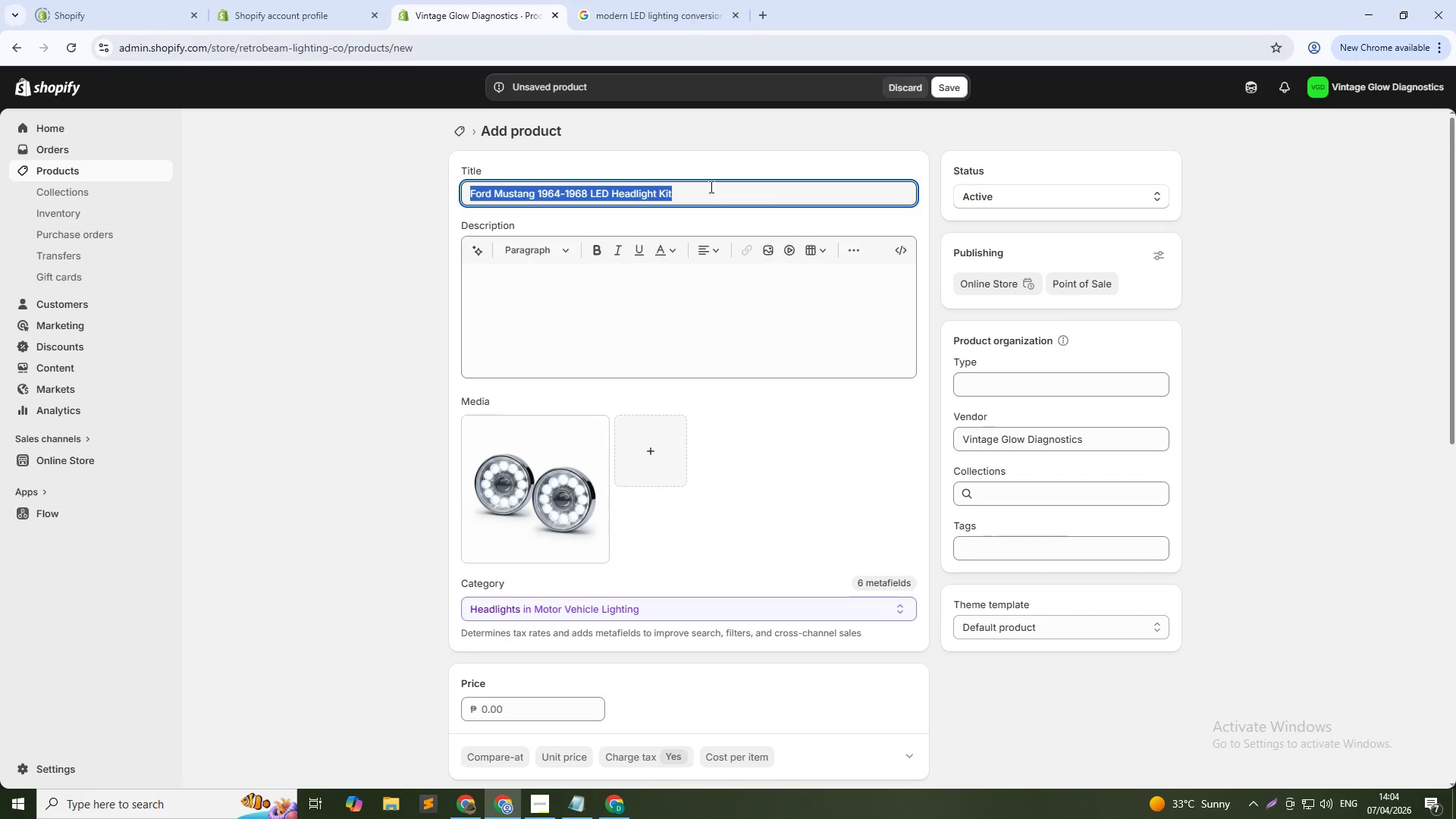 
key(Control+C)
 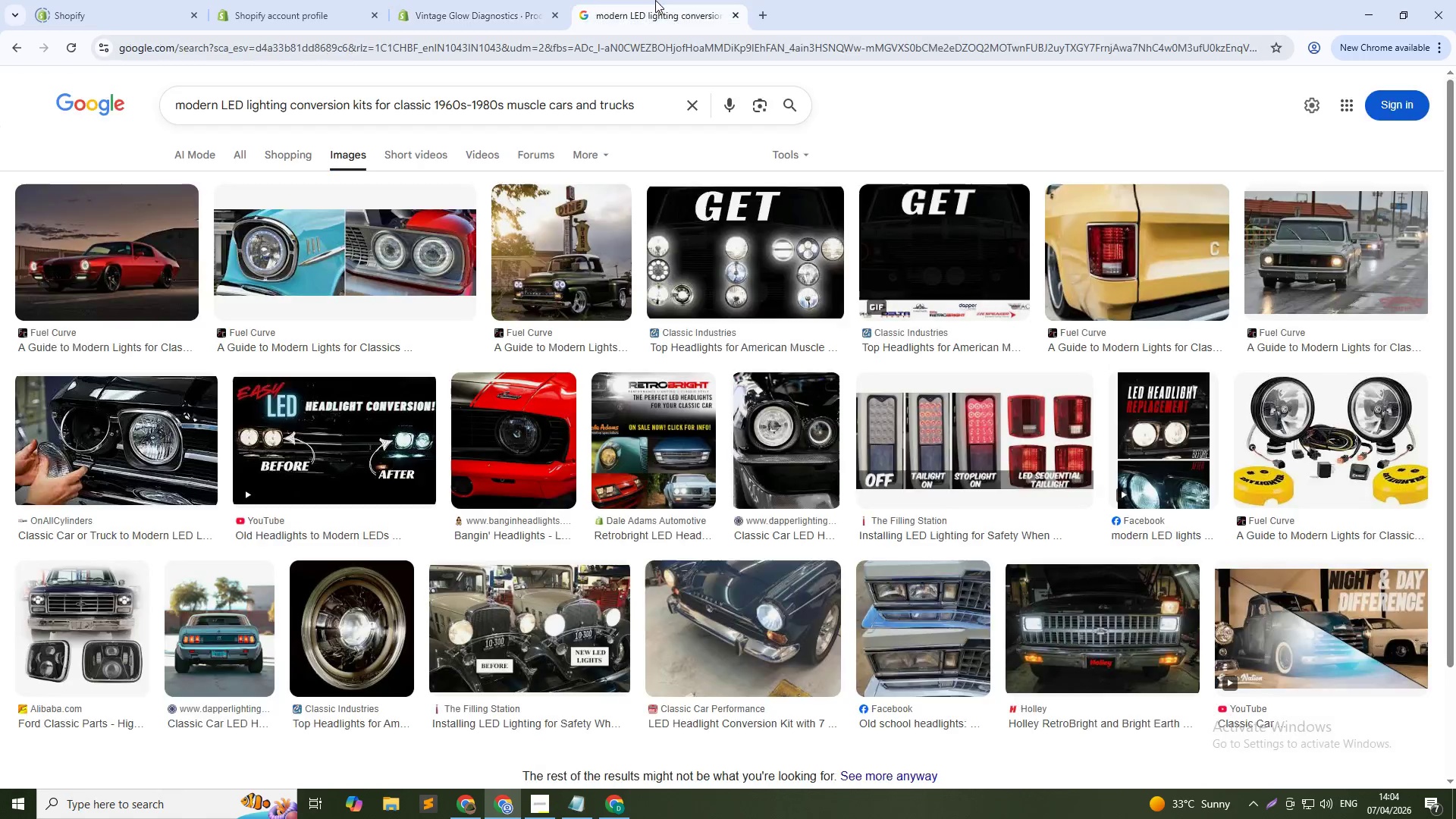 
left_click([655, 0])
 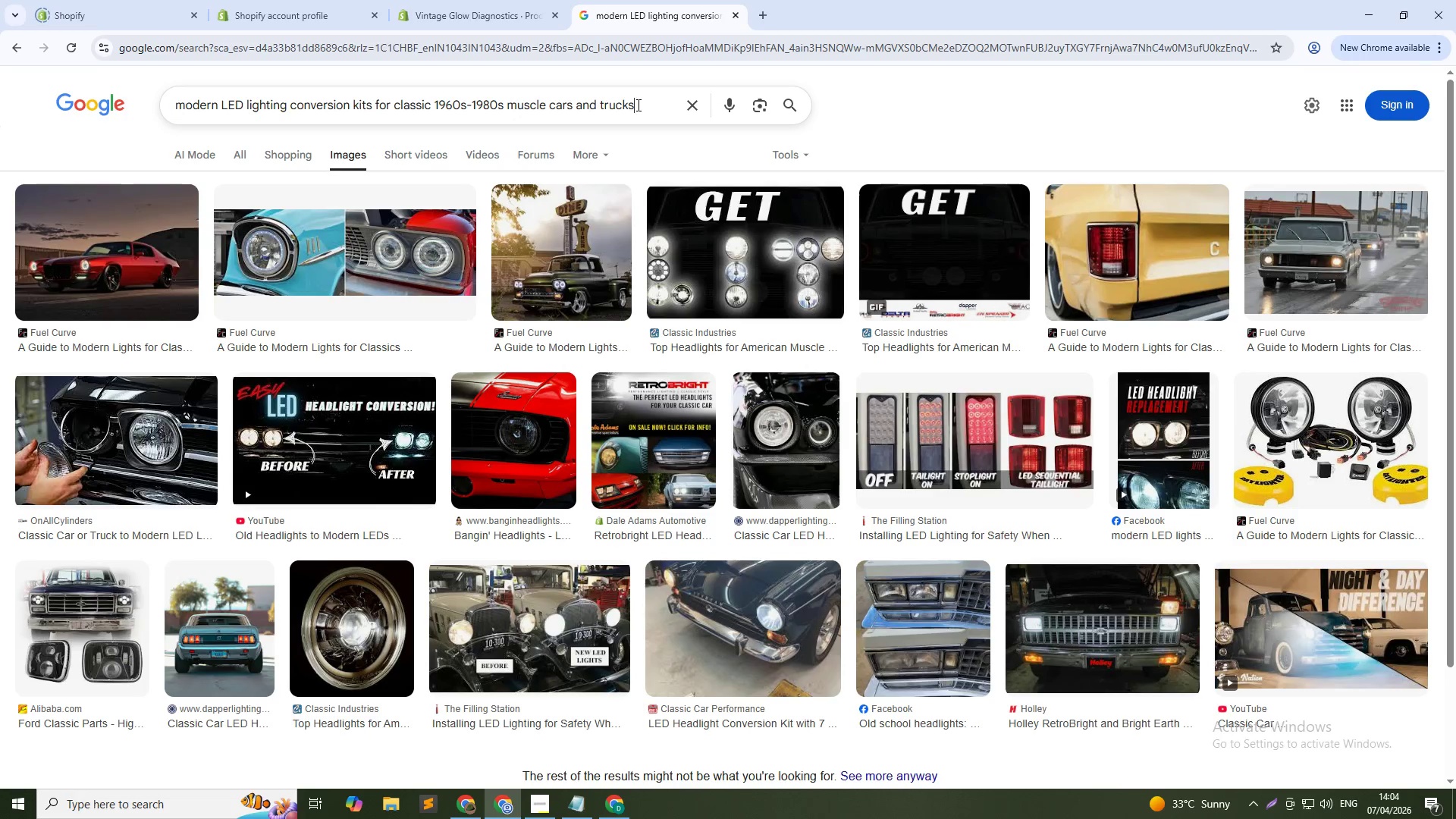 
double_click([637, 105])
 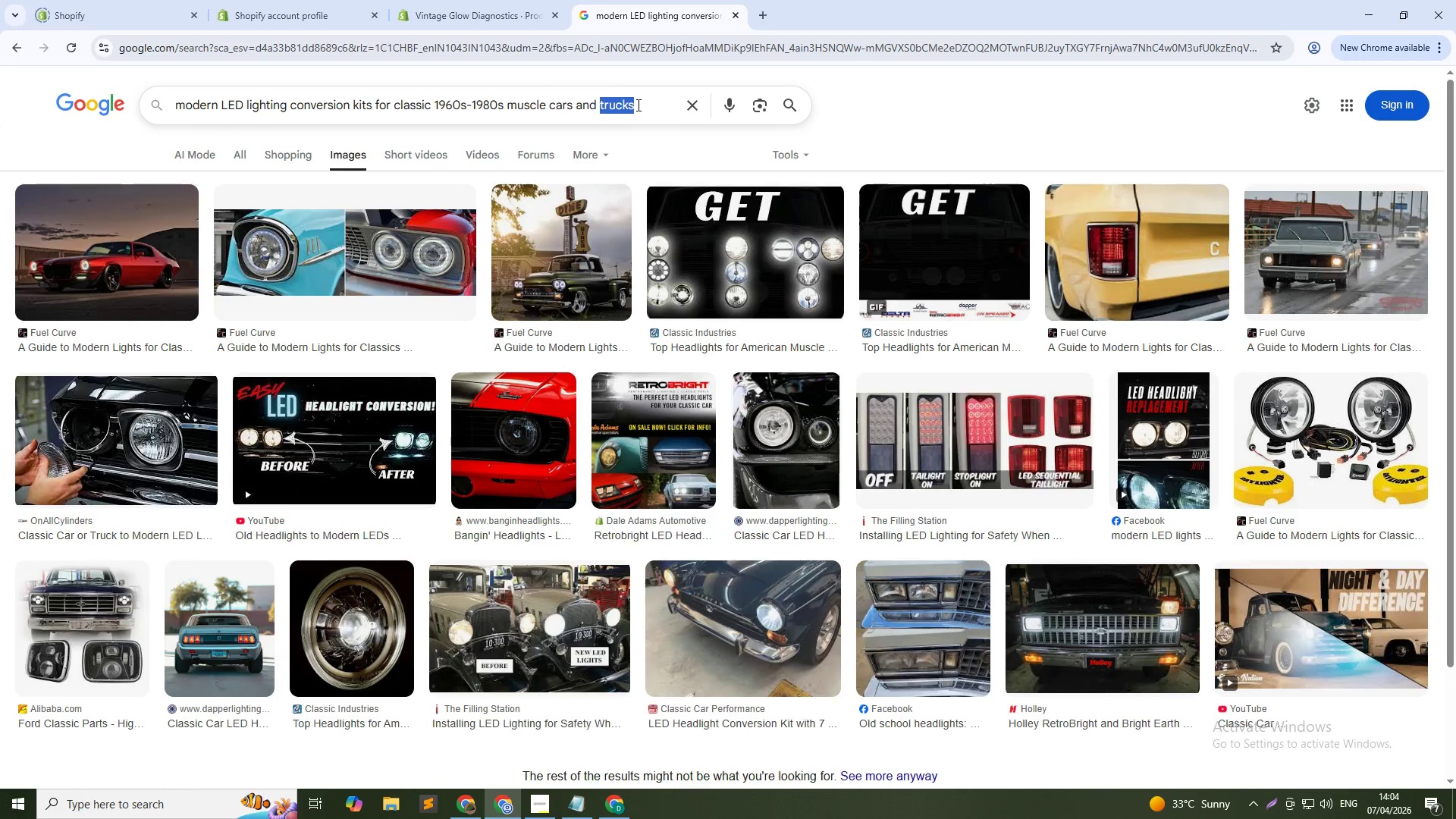 
triple_click([637, 105])
 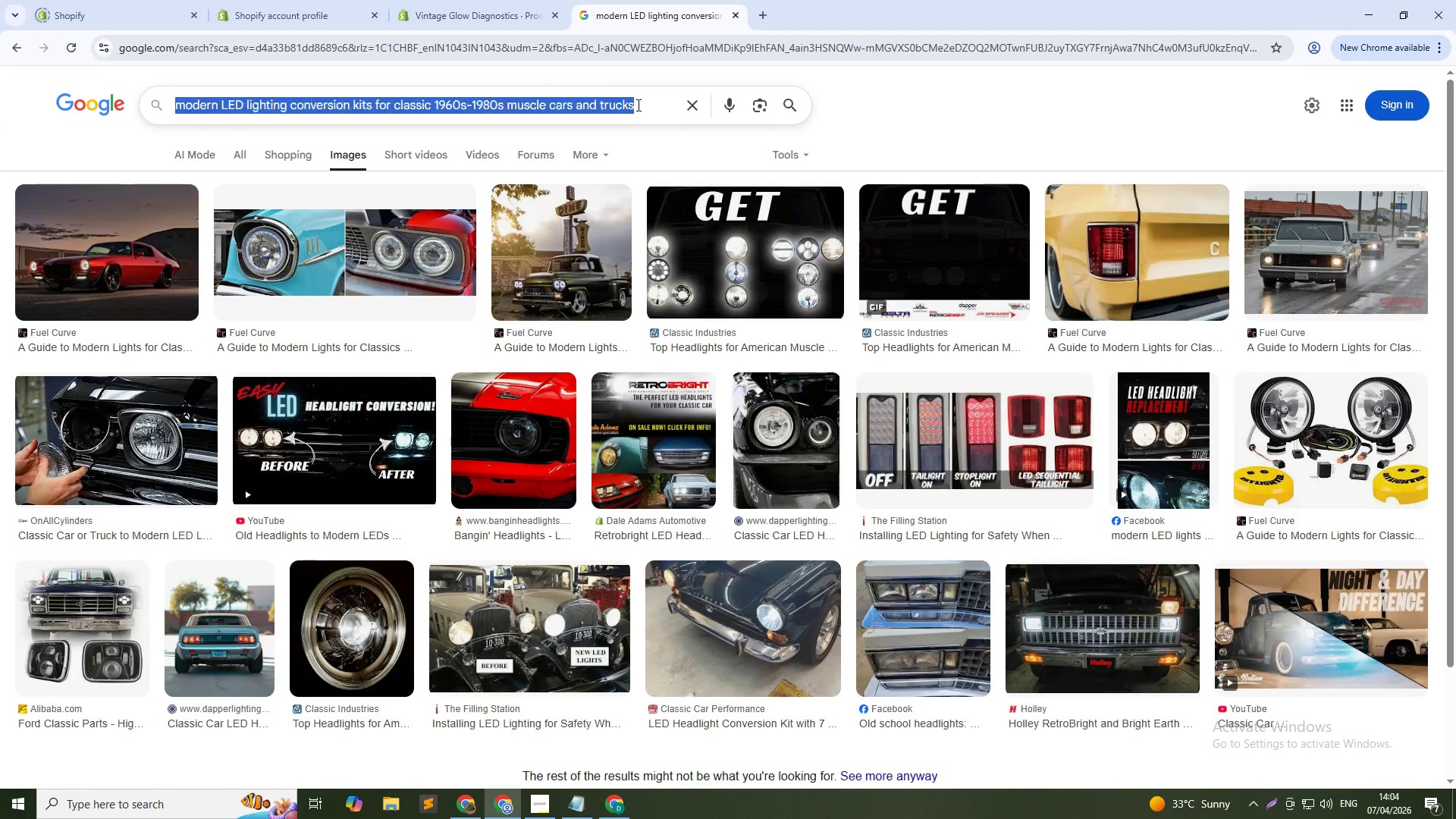 
key(Control+ControlLeft)
 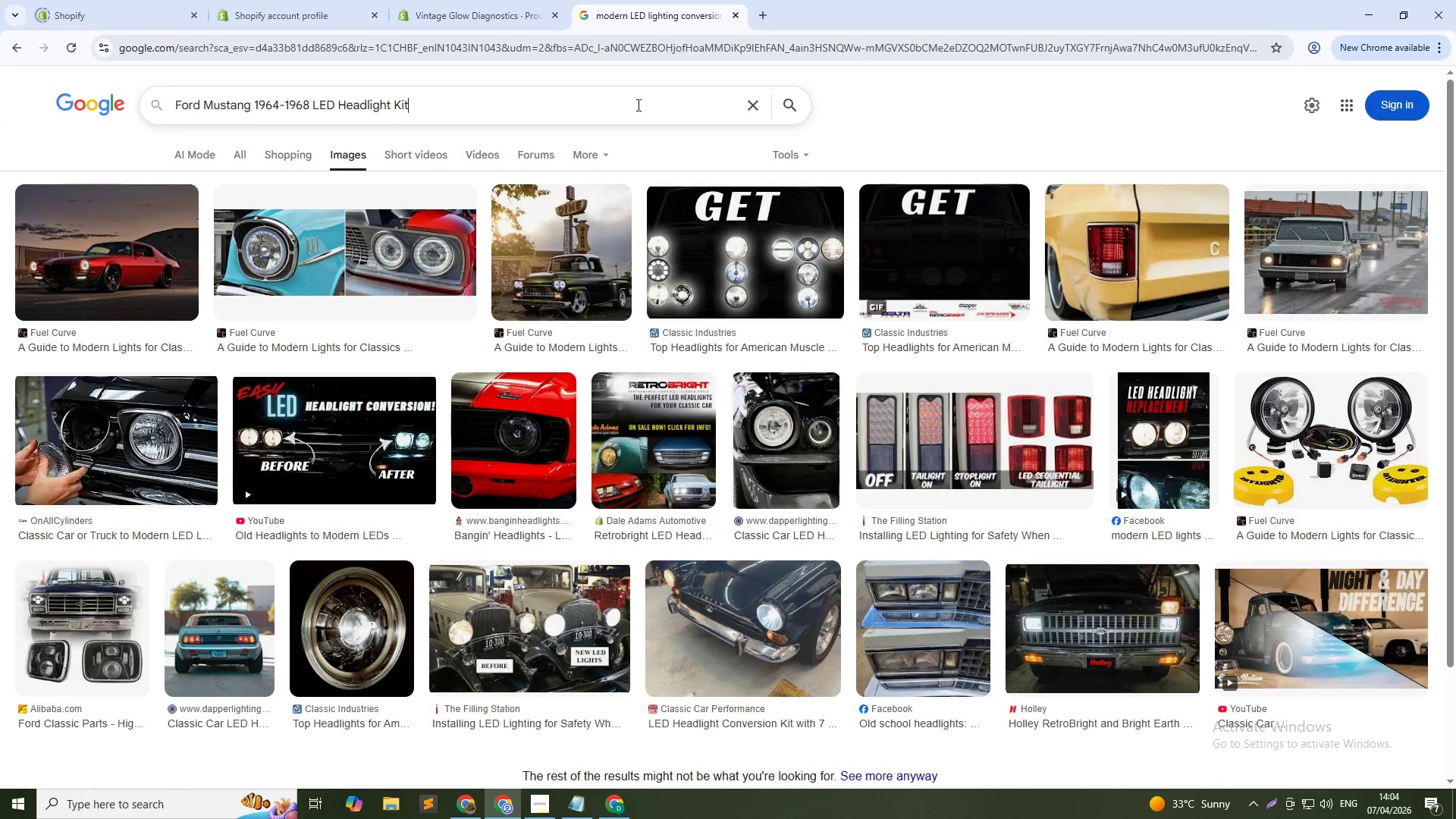 
key(Control+V)
 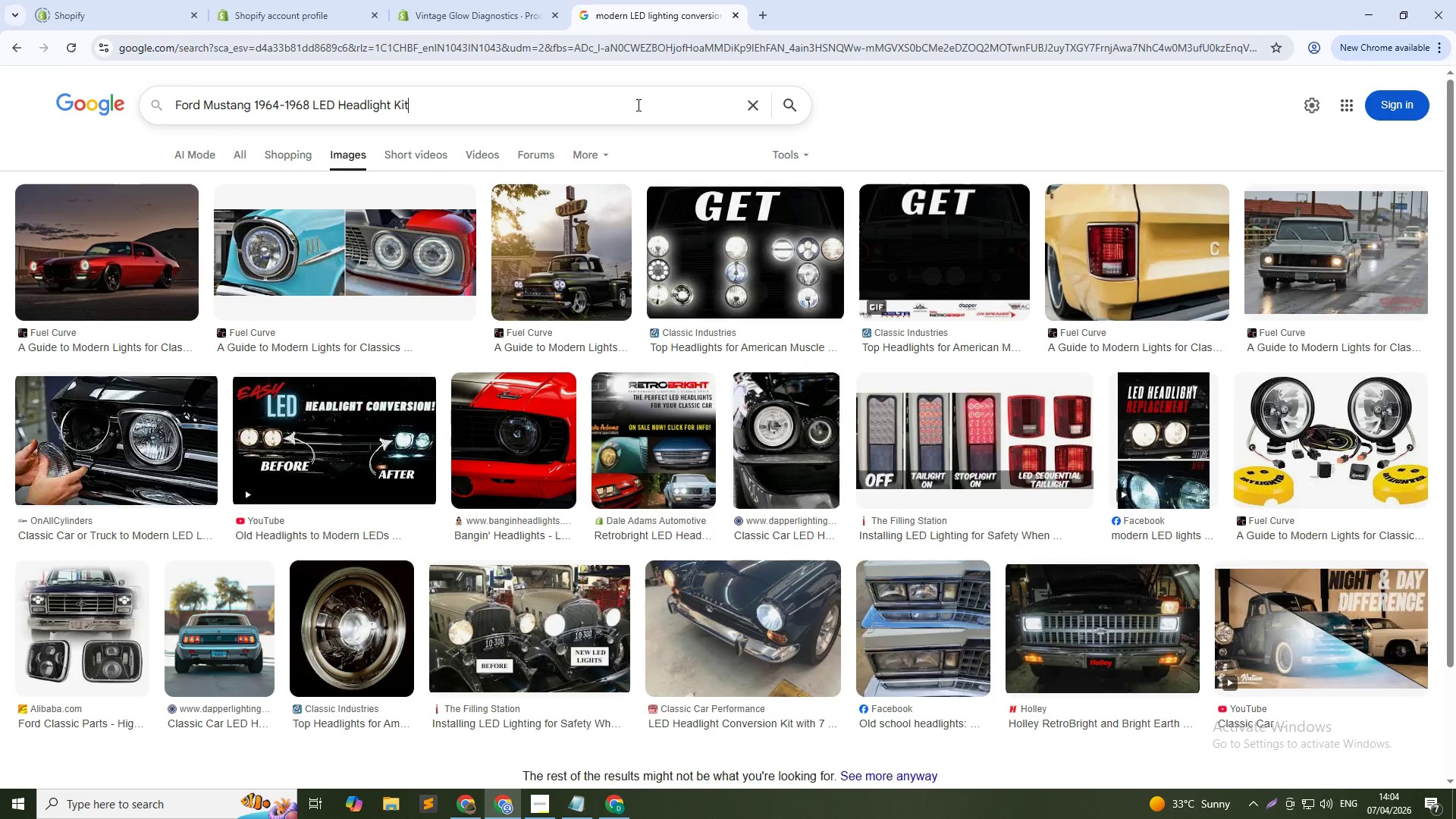 
key(NumpadEnter)
 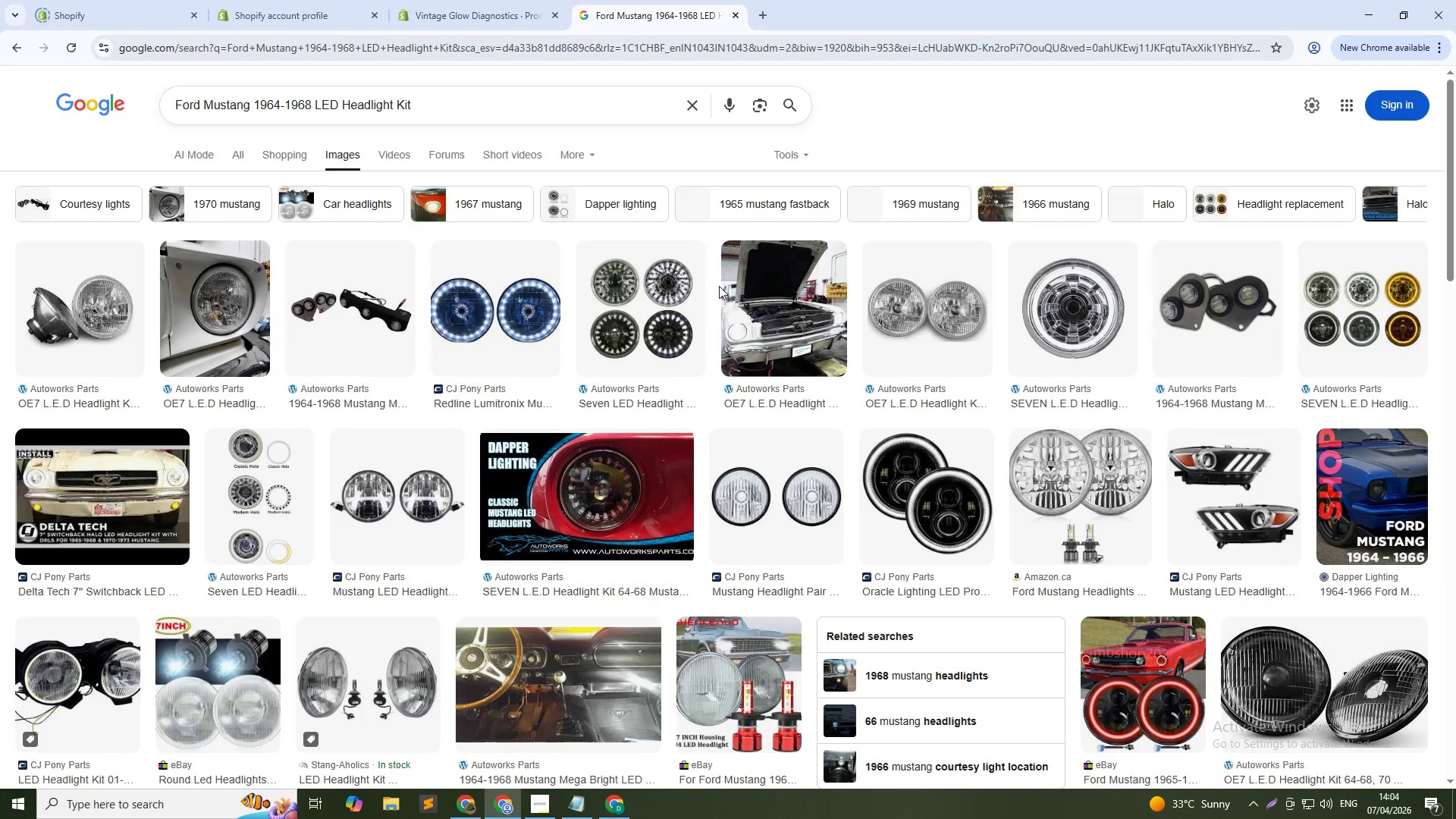 
left_click([455, 0])
 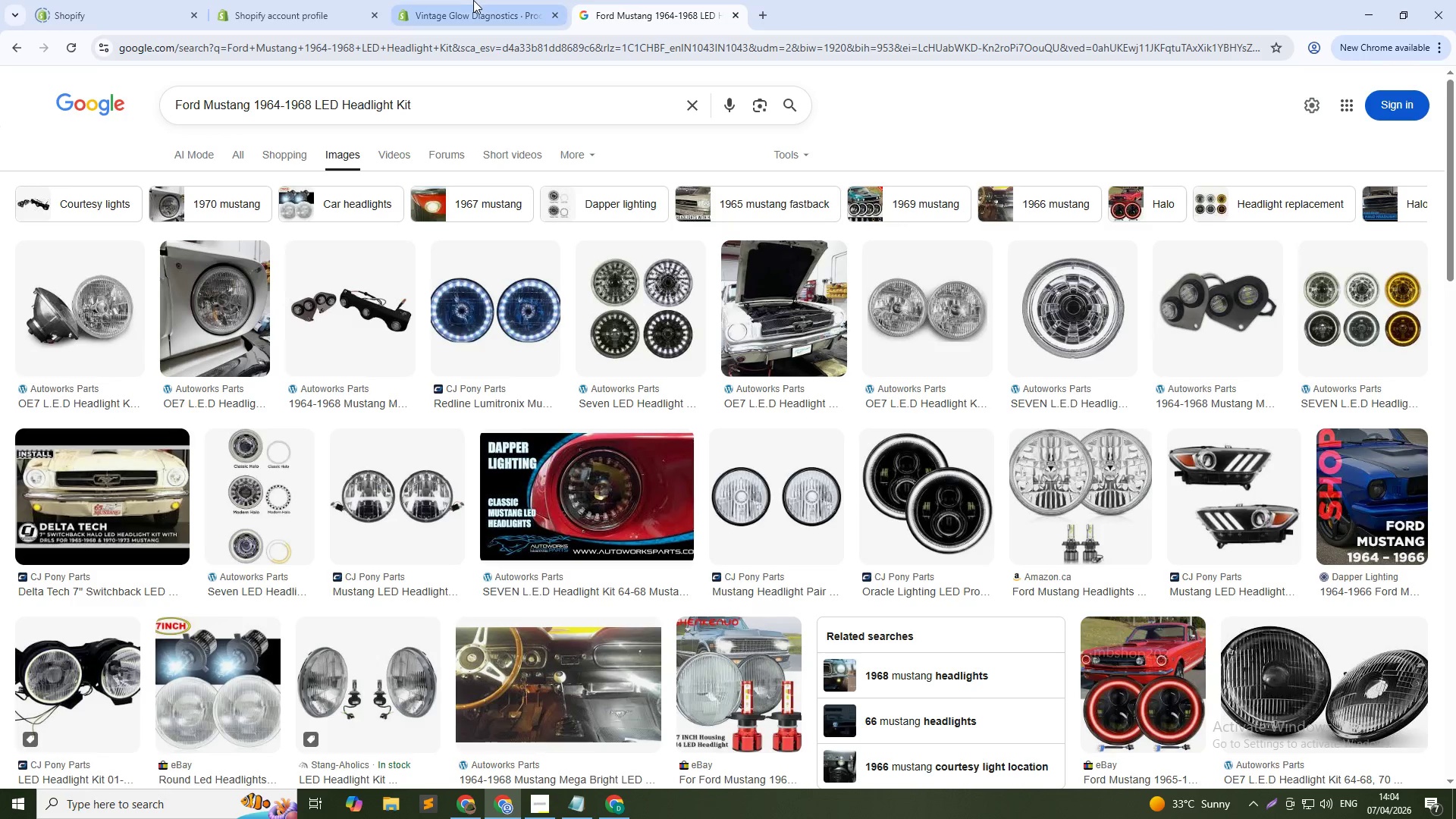 
left_click([482, 0])
 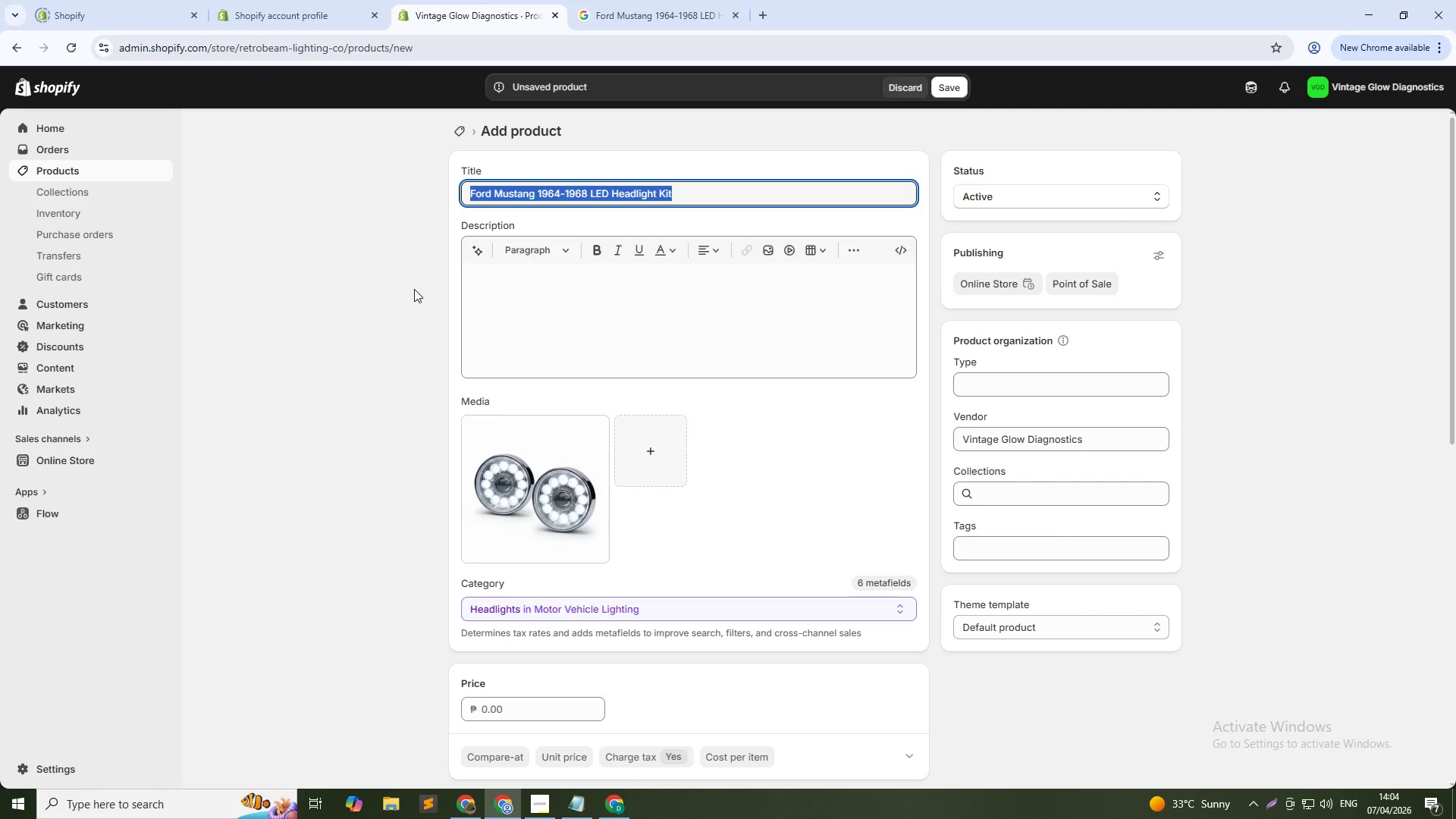 
left_click([413, 293])
 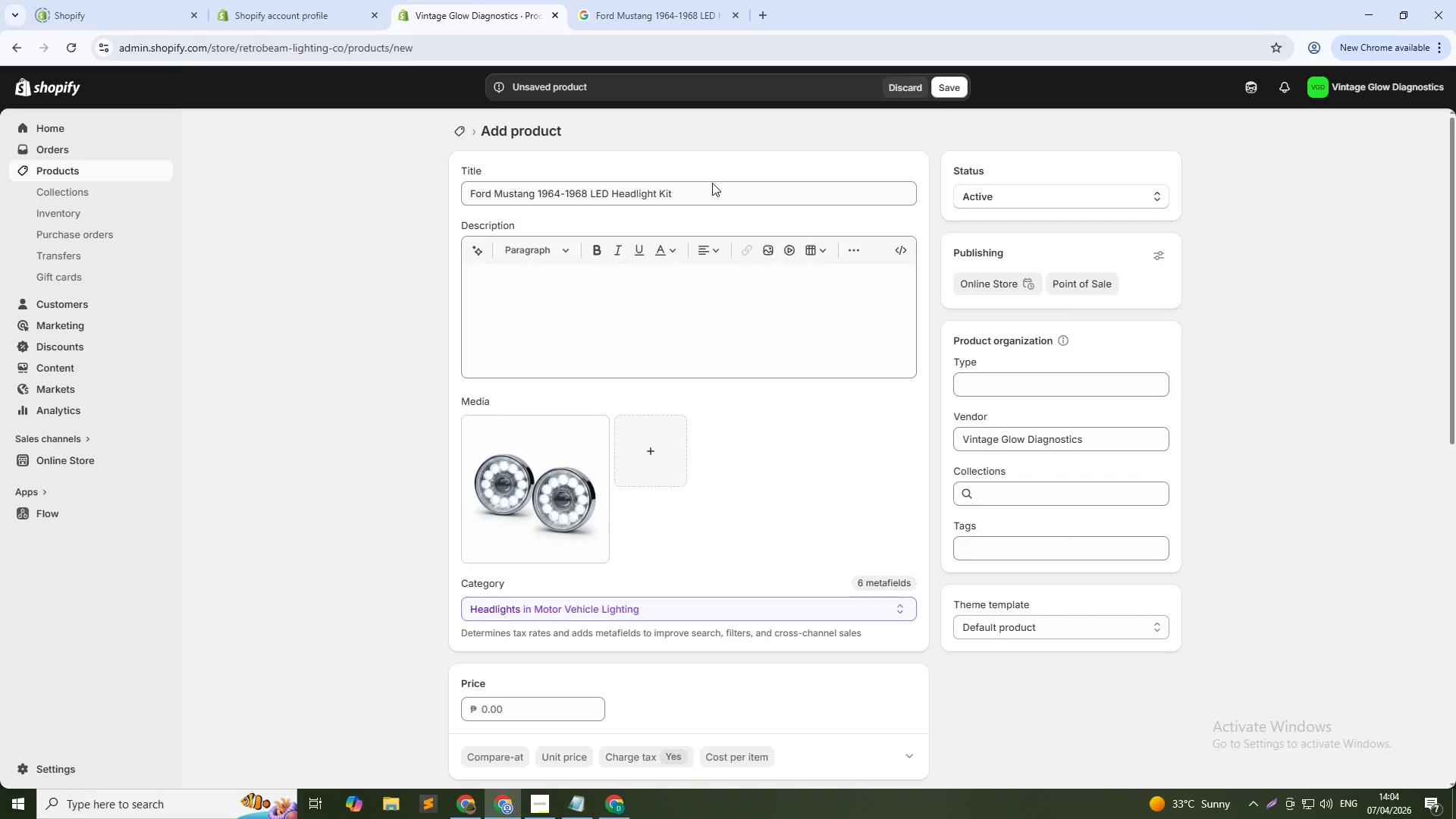 
double_click([715, 190])
 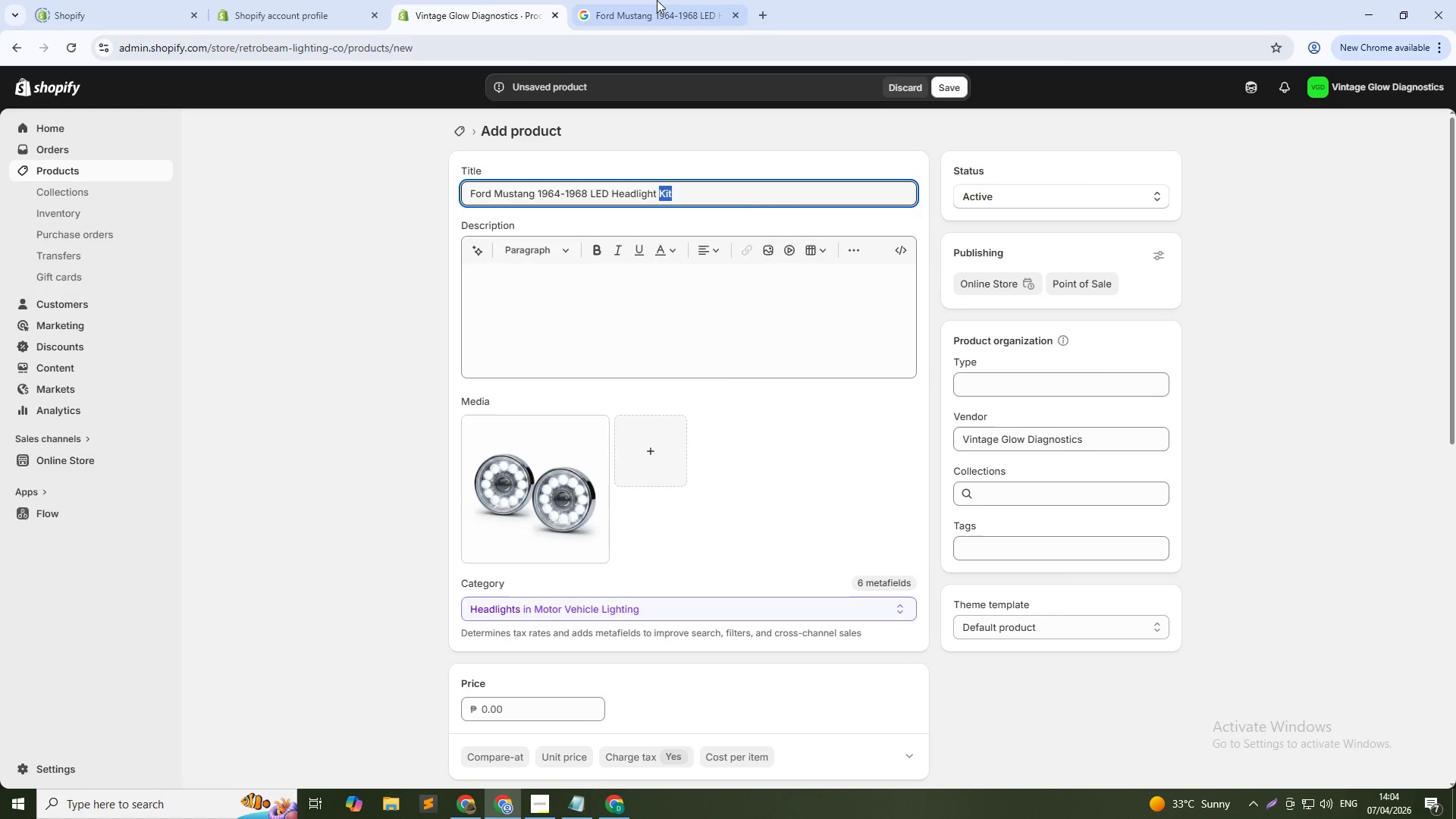 
left_click([657, 0])
 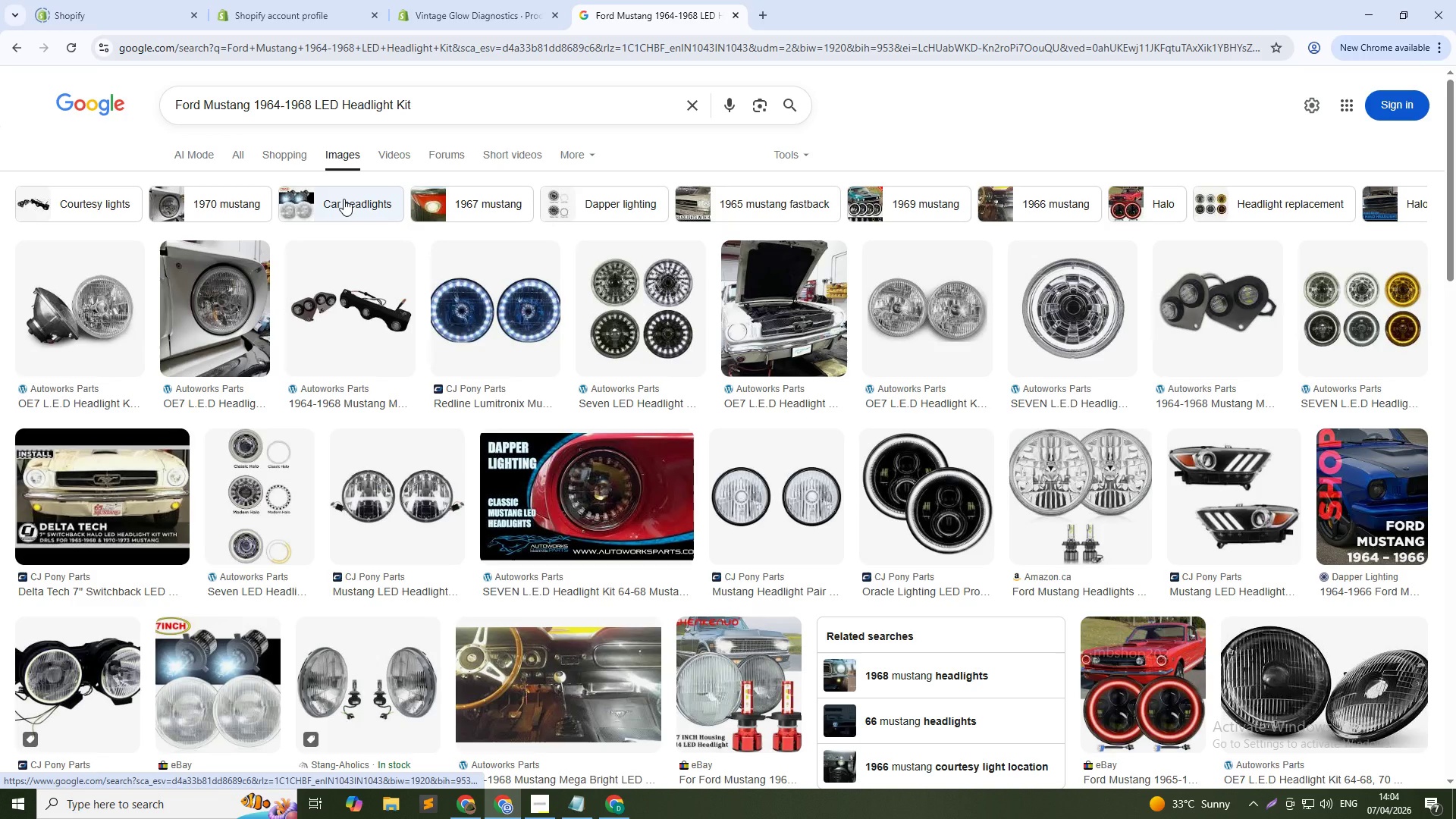 
wait(5.86)
 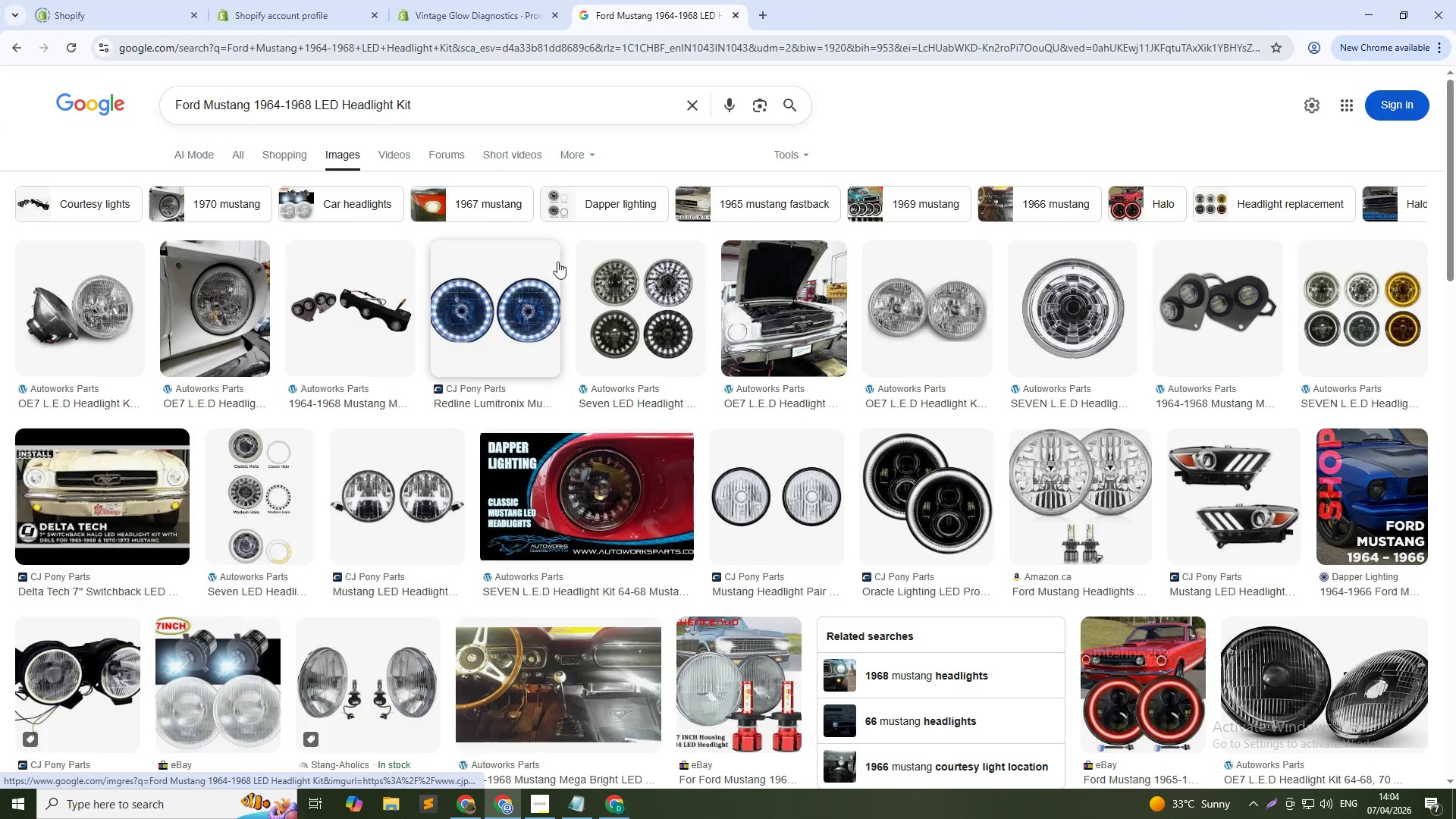 
left_click([344, 199])
 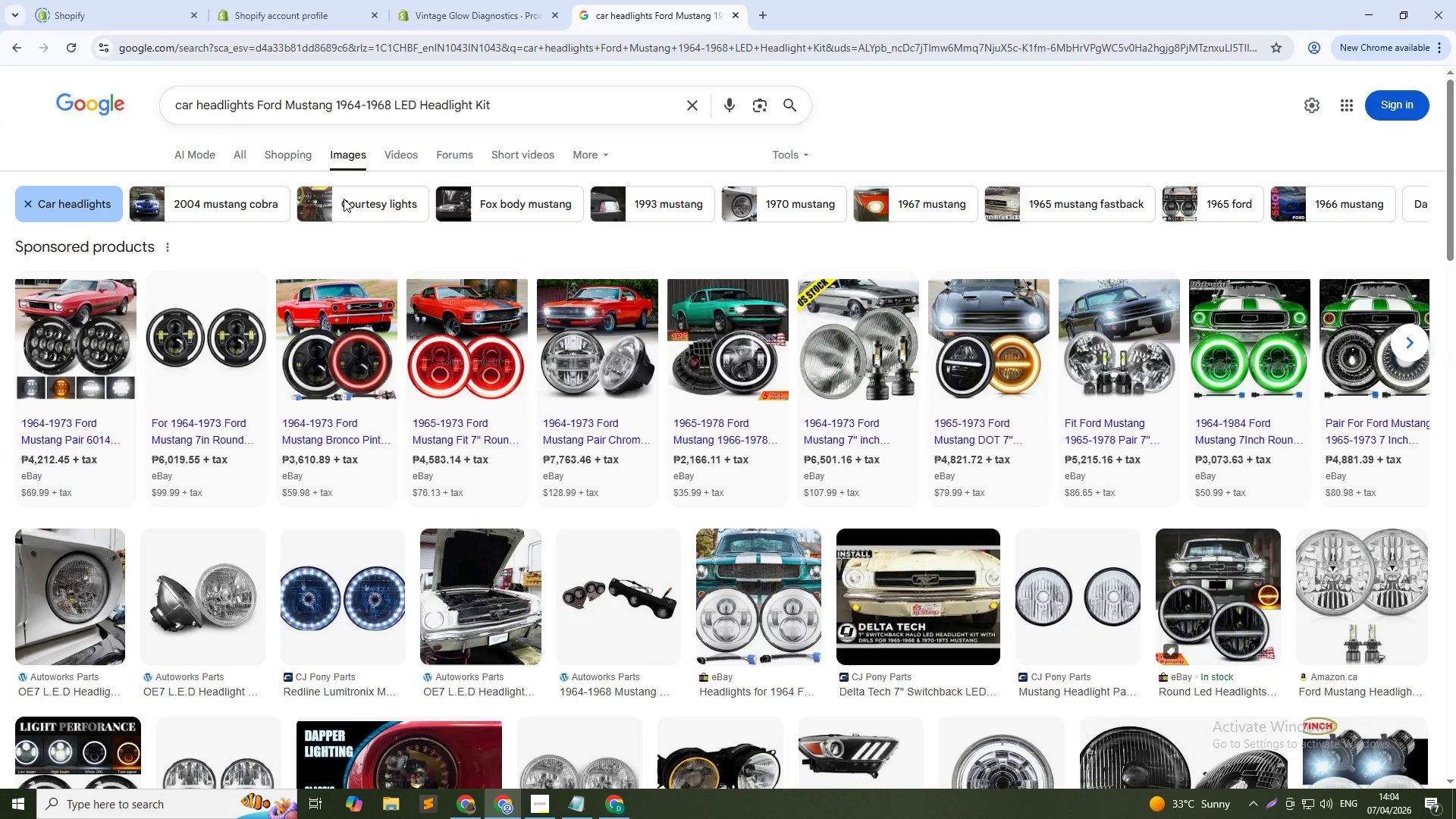 
wait(10.78)
 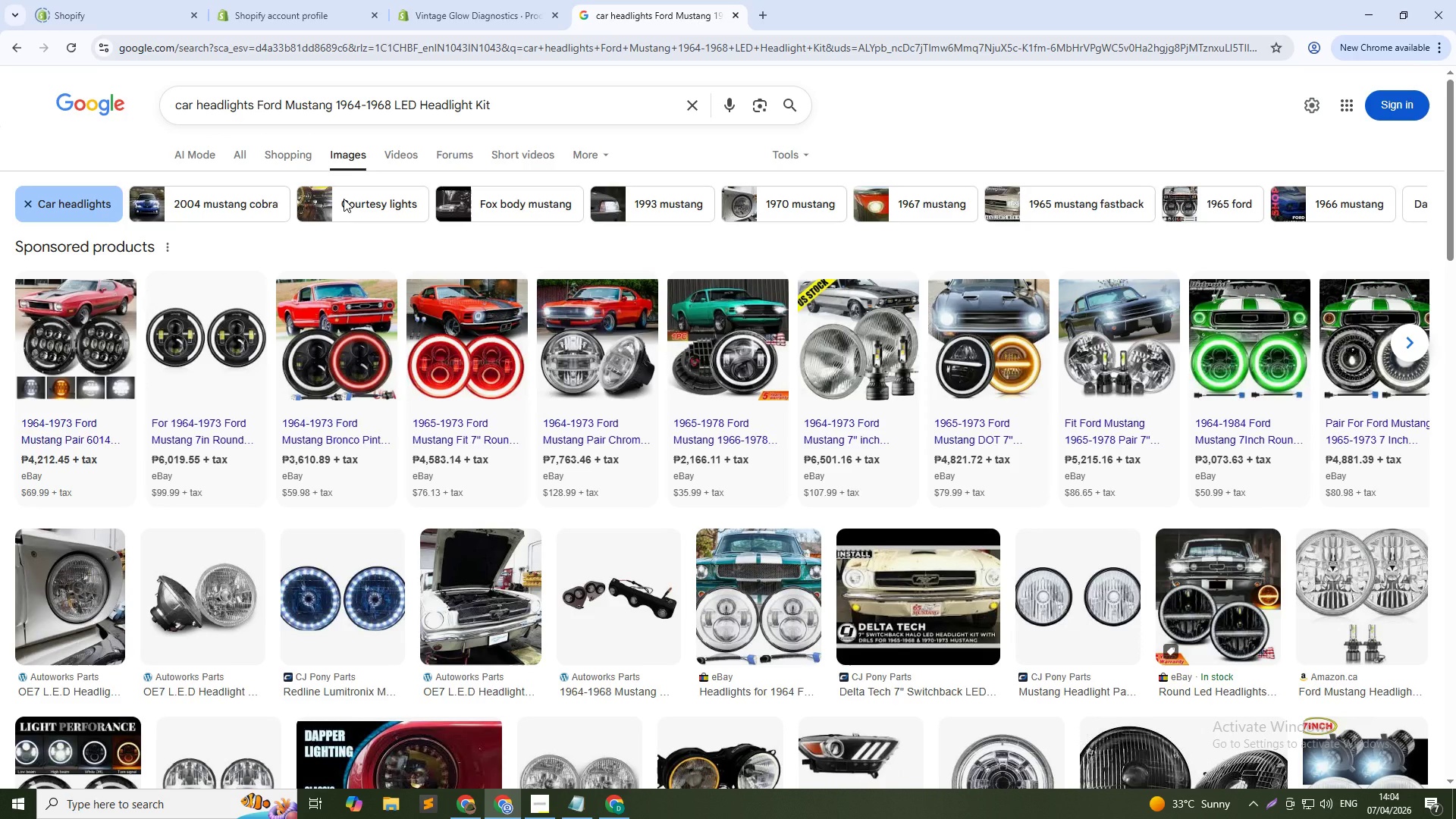 
left_click([441, 8])
 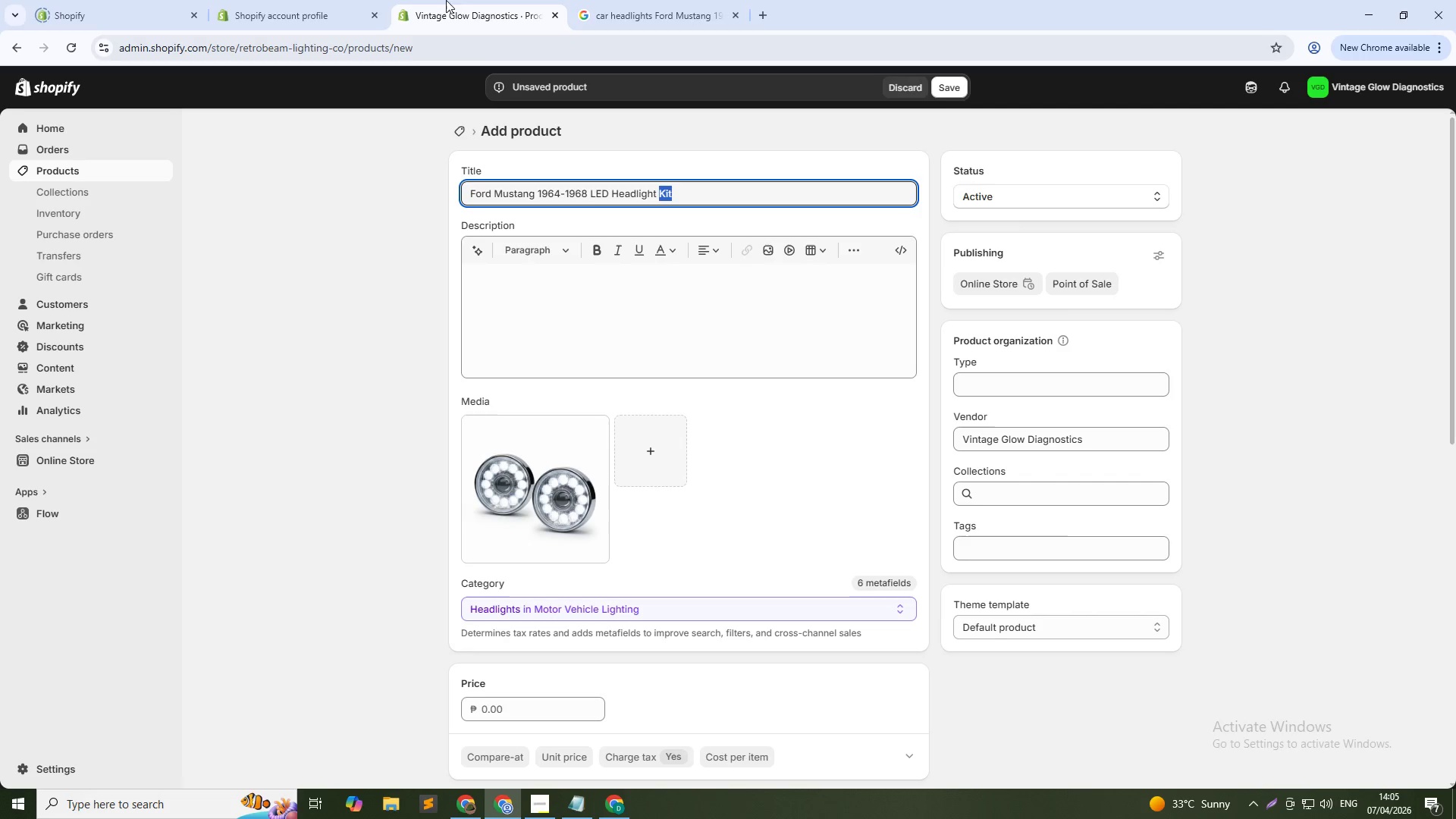 
wait(5.25)
 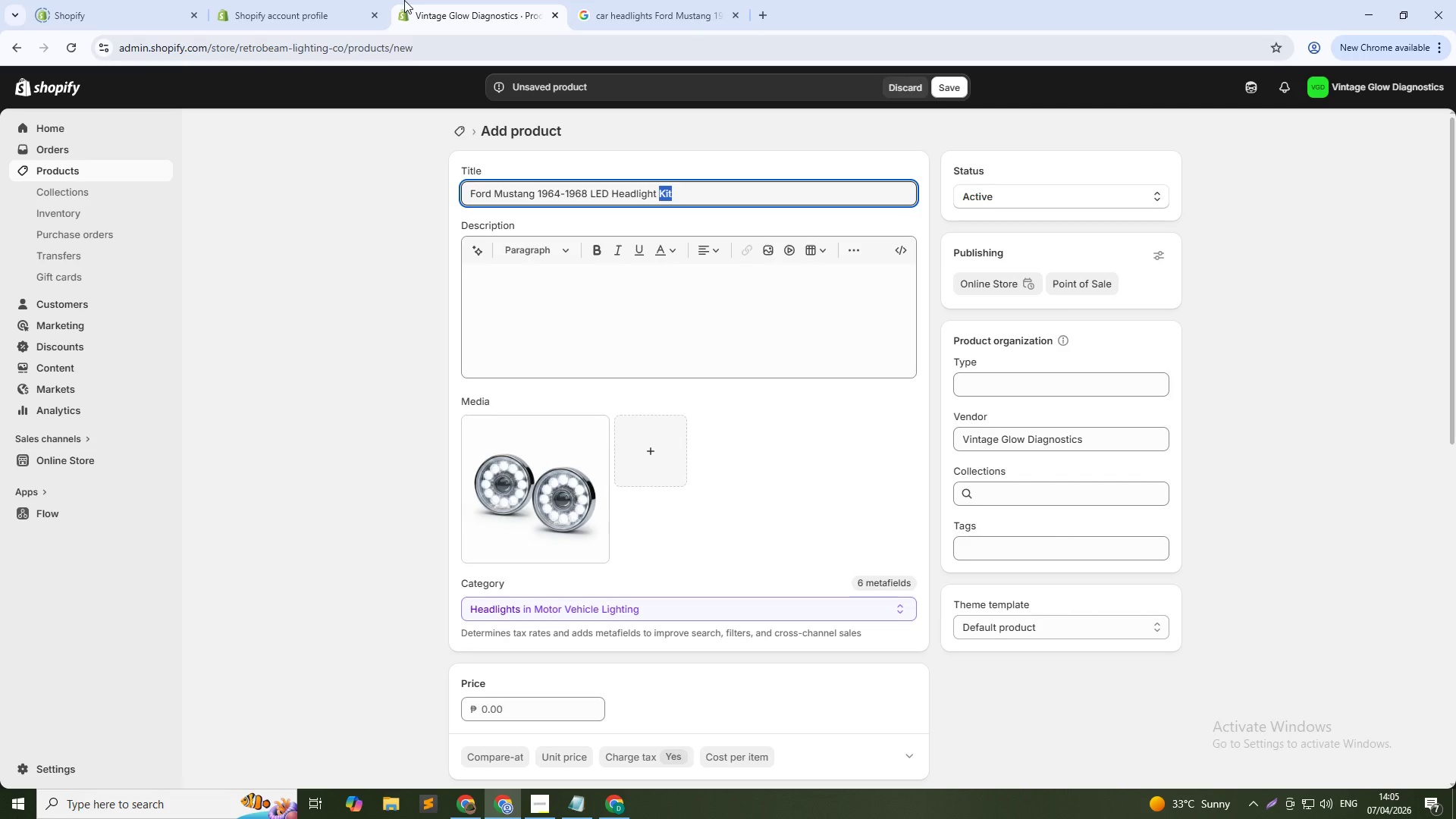 
left_click([532, 273])
 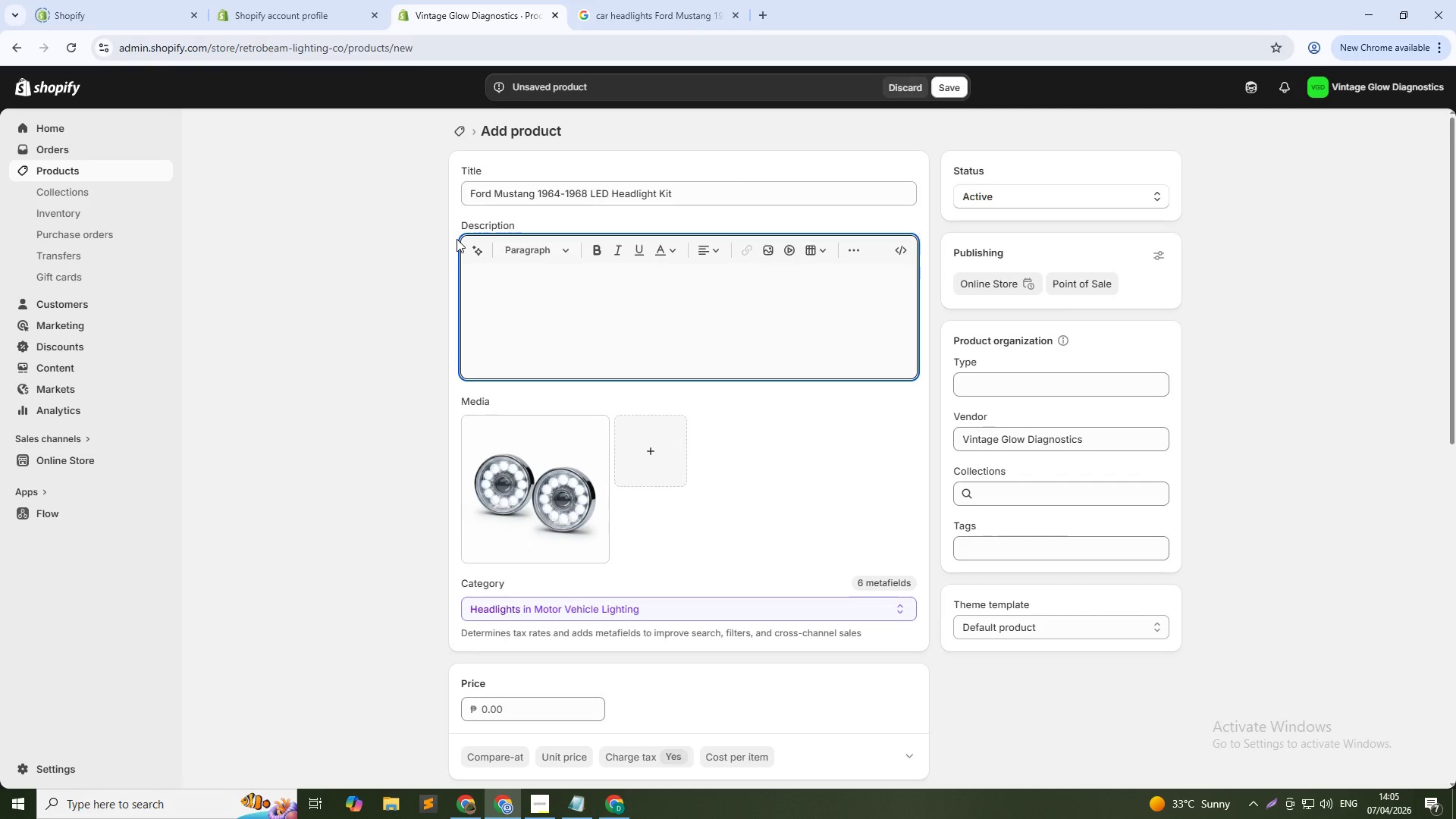 
wait(5.45)
 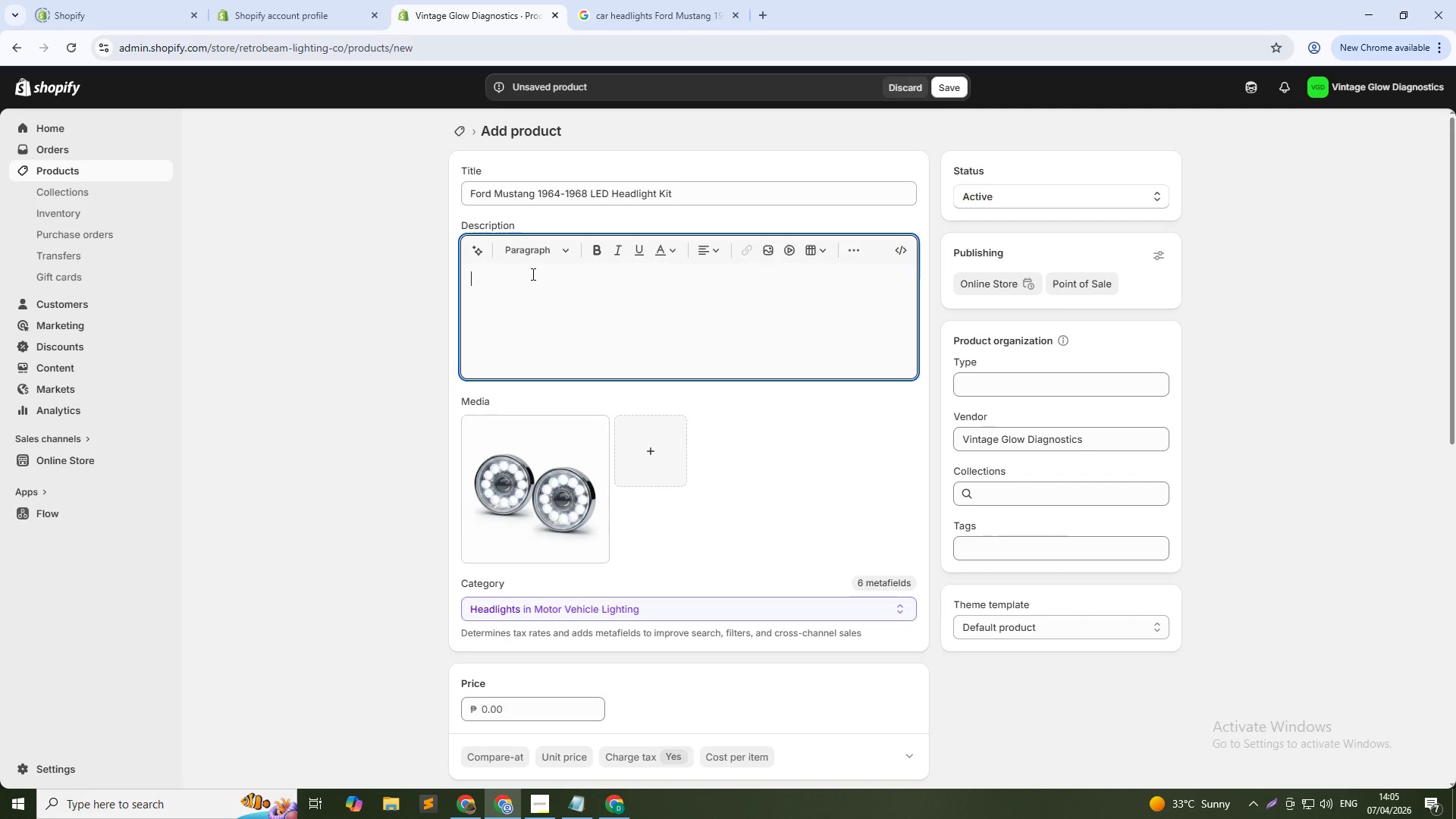 
key(Control+Tab)
 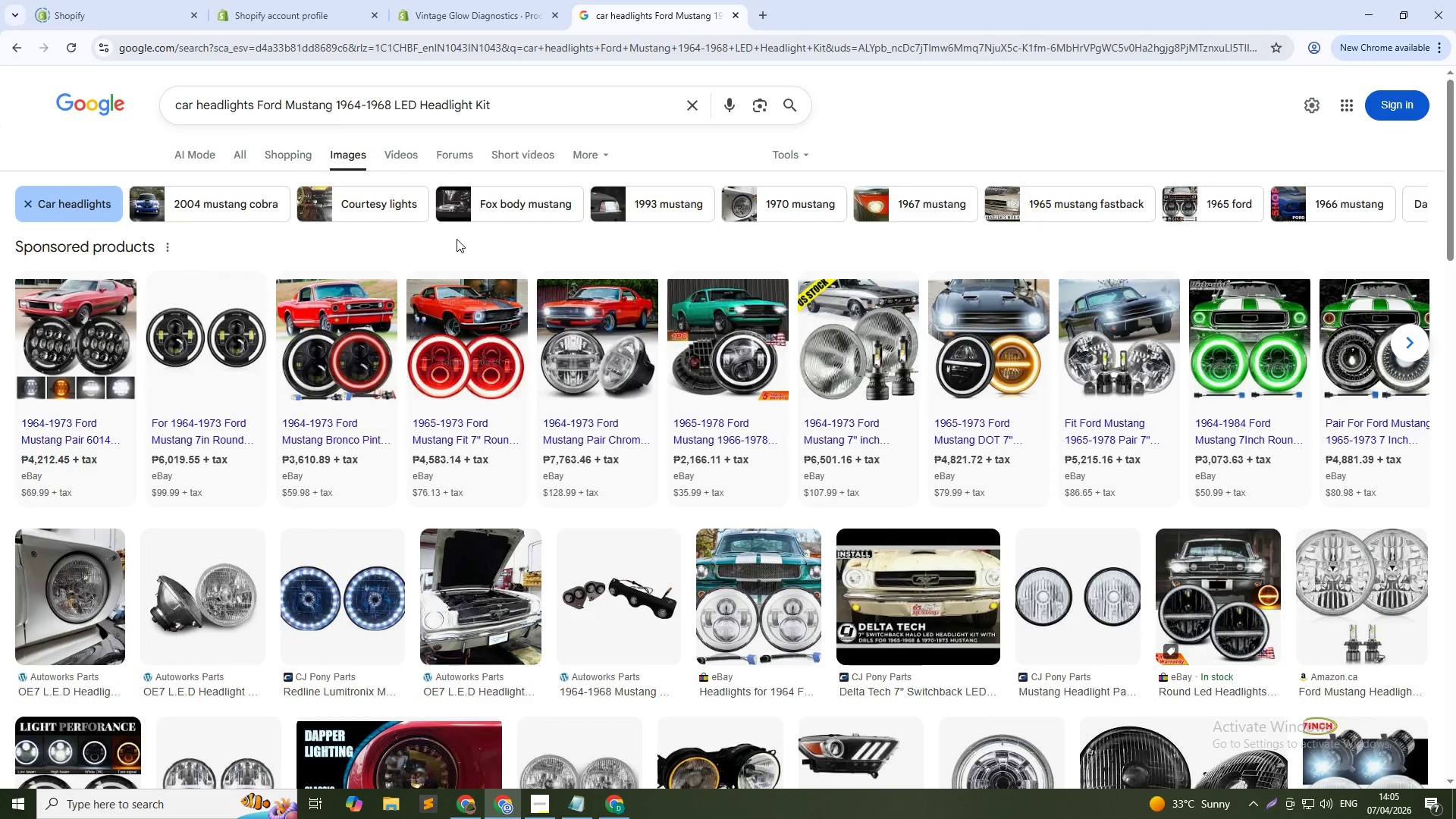 
wait(19.75)
 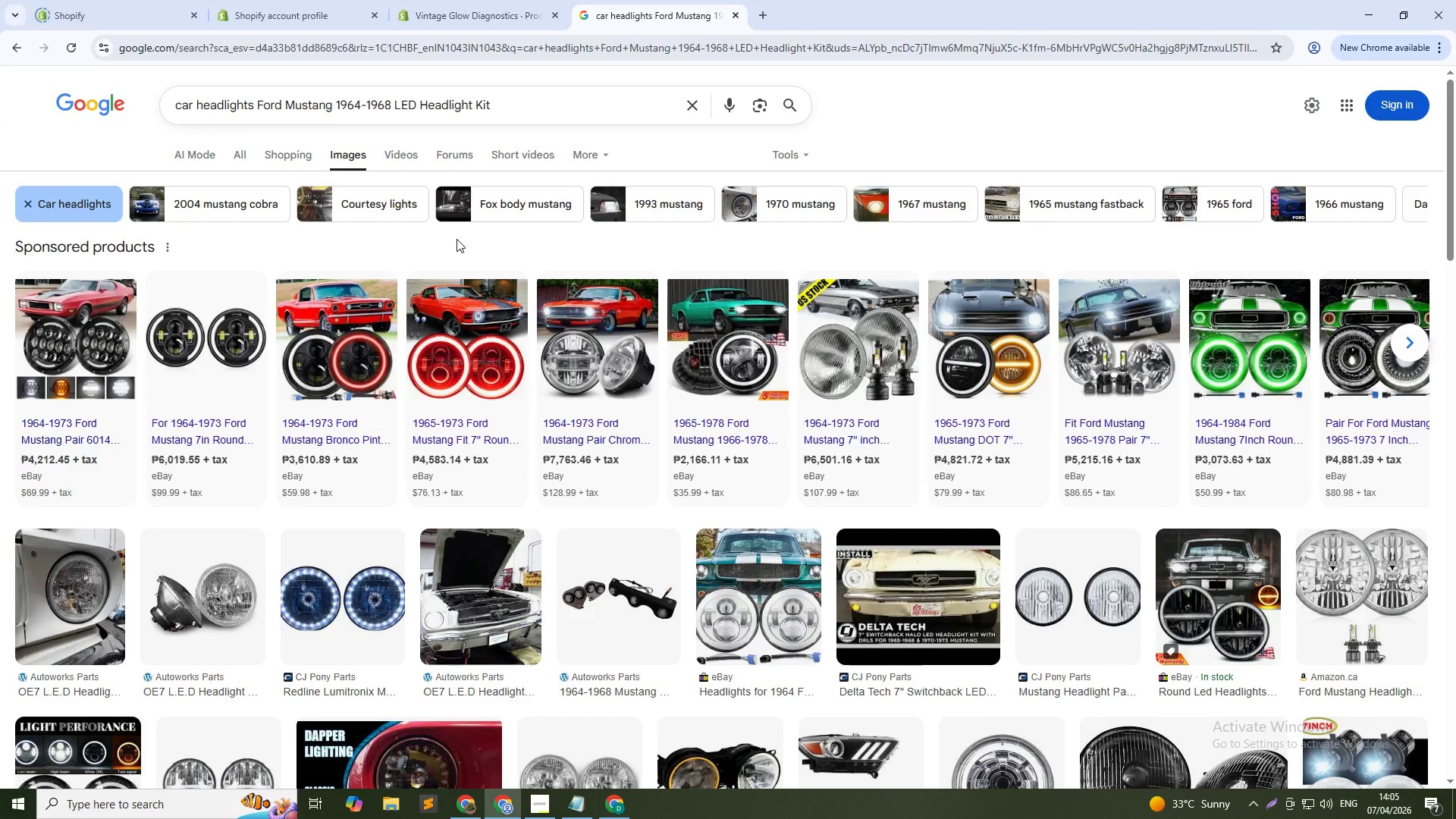 
left_click([448, 0])
 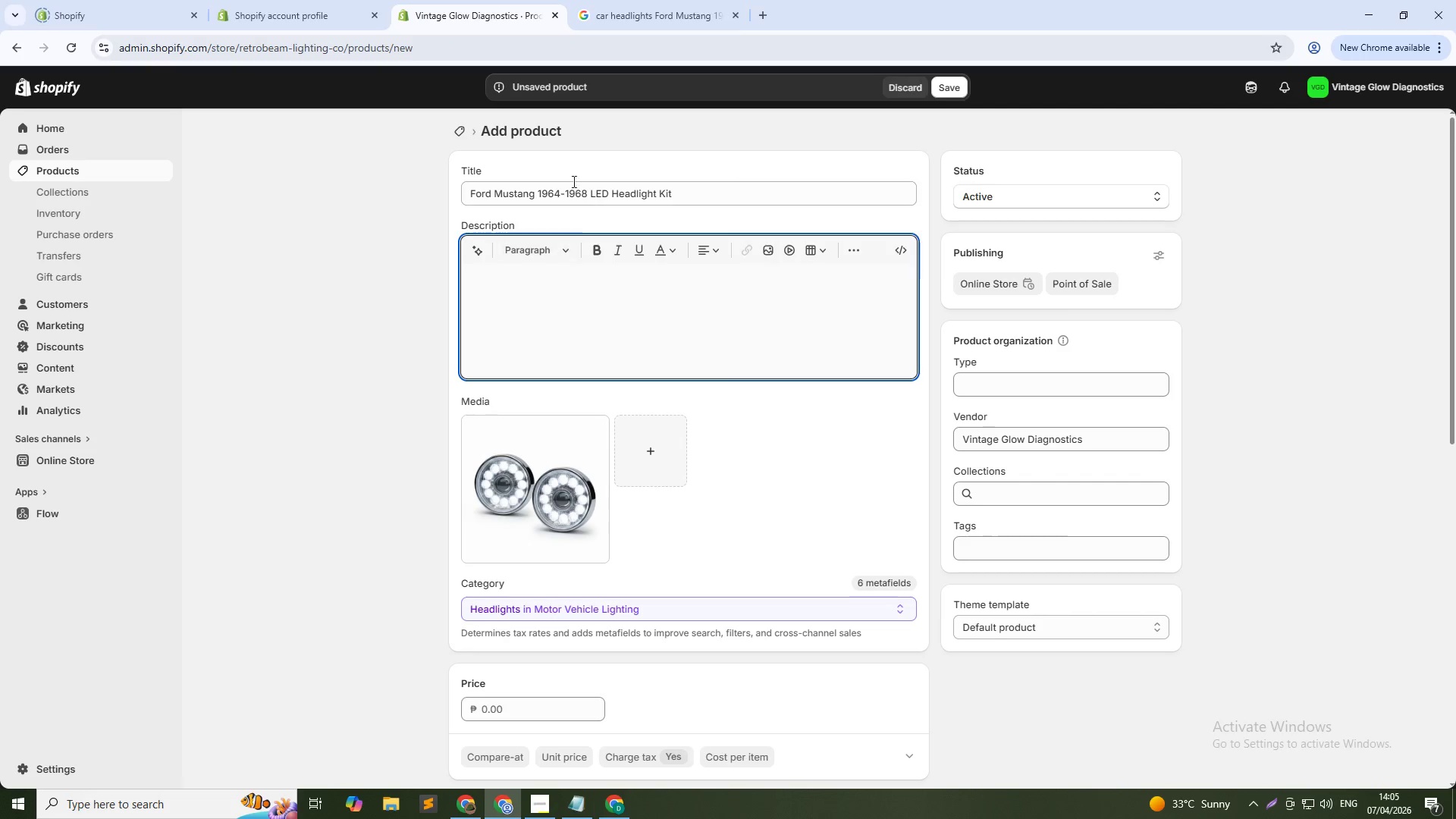 
left_click([584, 0])
 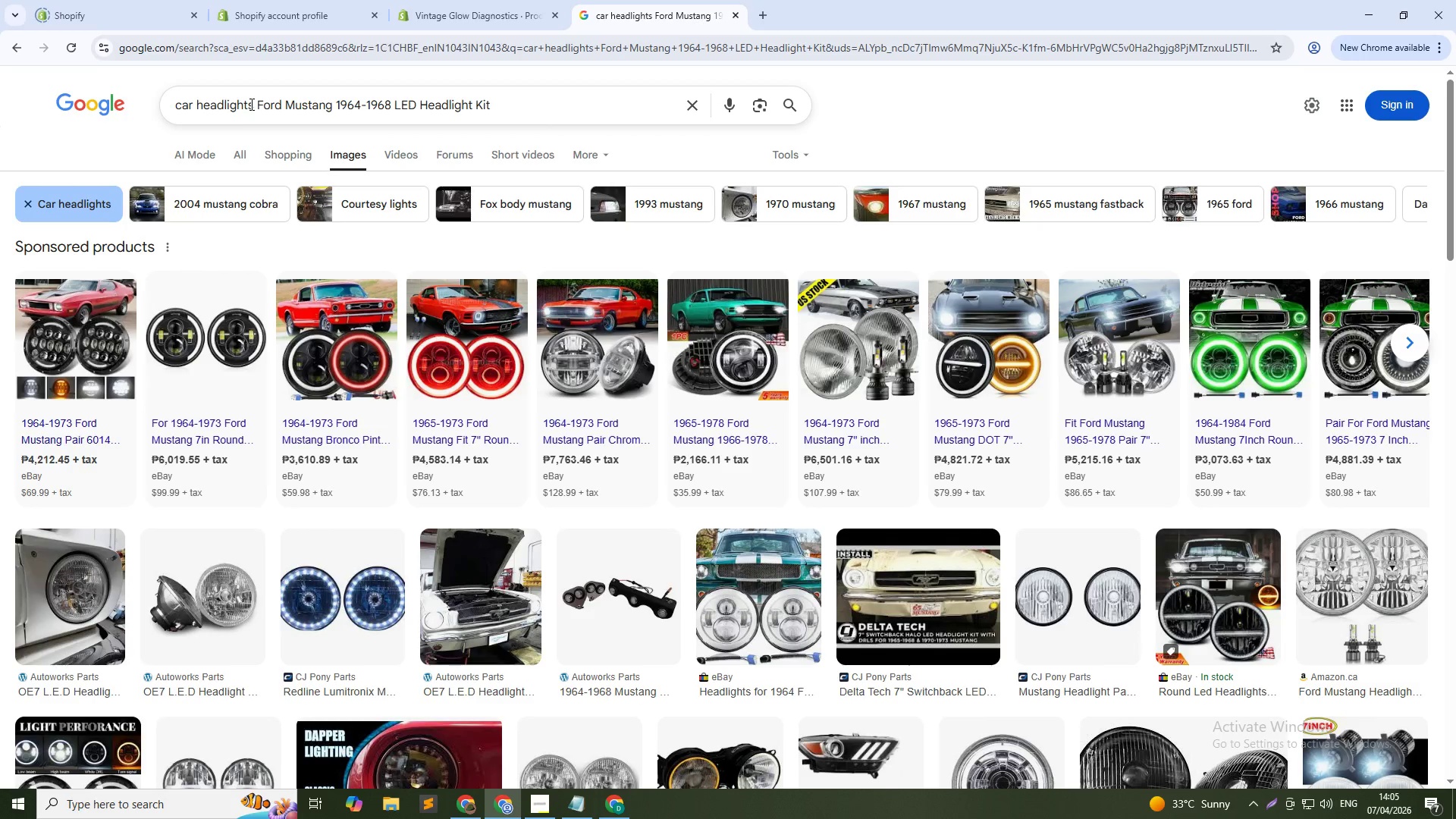 
left_click_drag(start_coordinate=[253, 104], to_coordinate=[147, 104])
 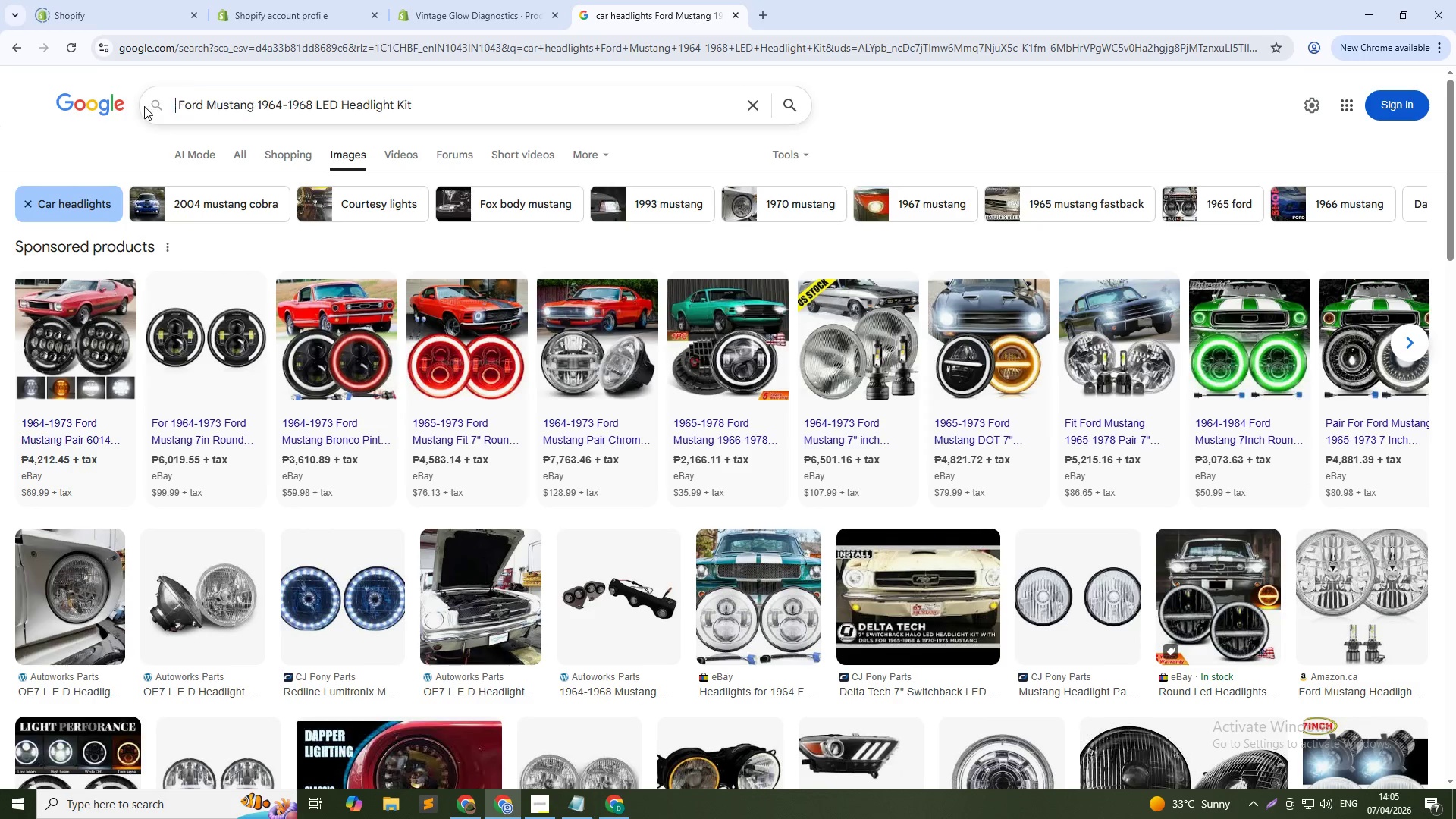 
key(Backspace)
 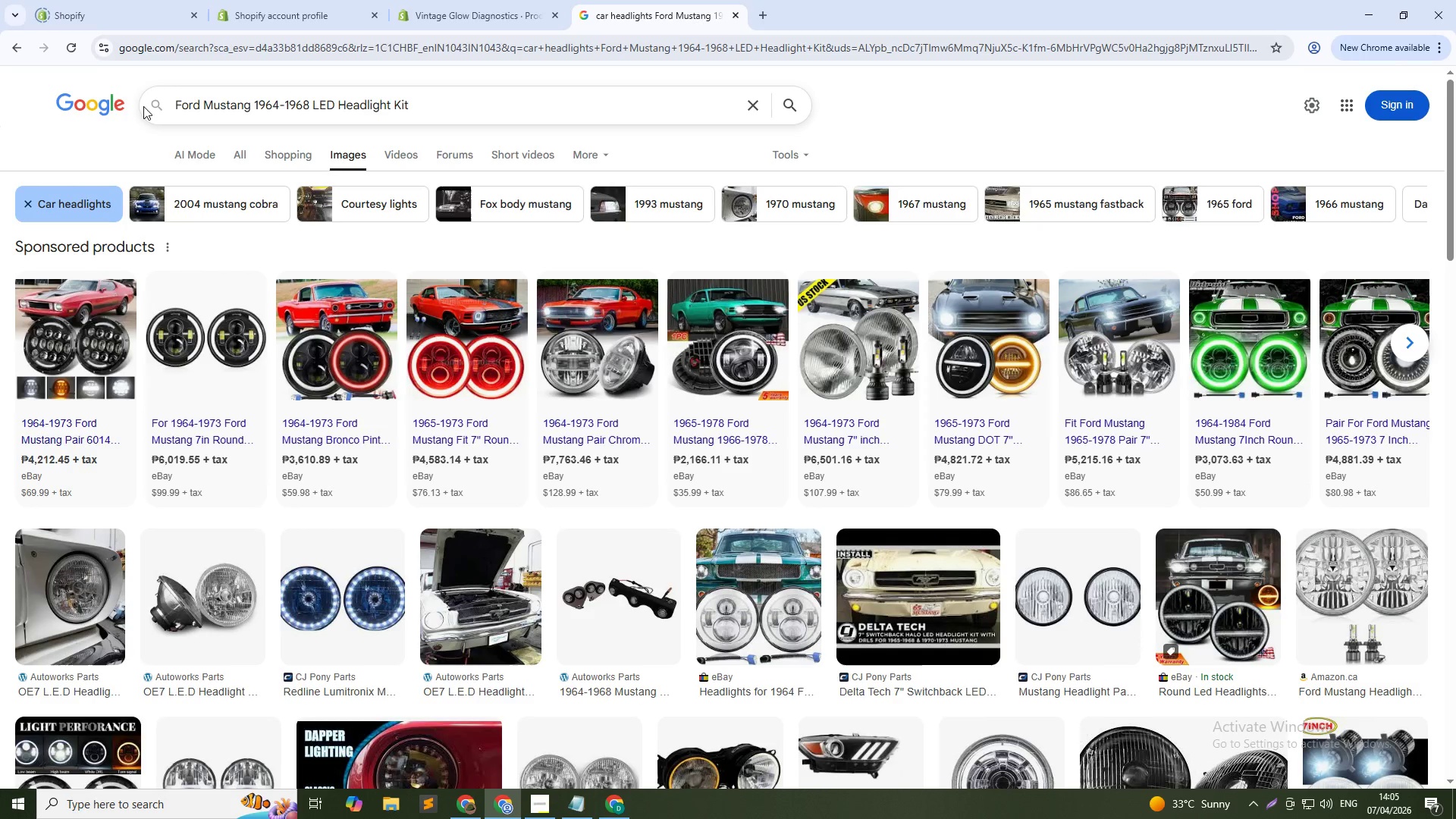 
key(Delete)
 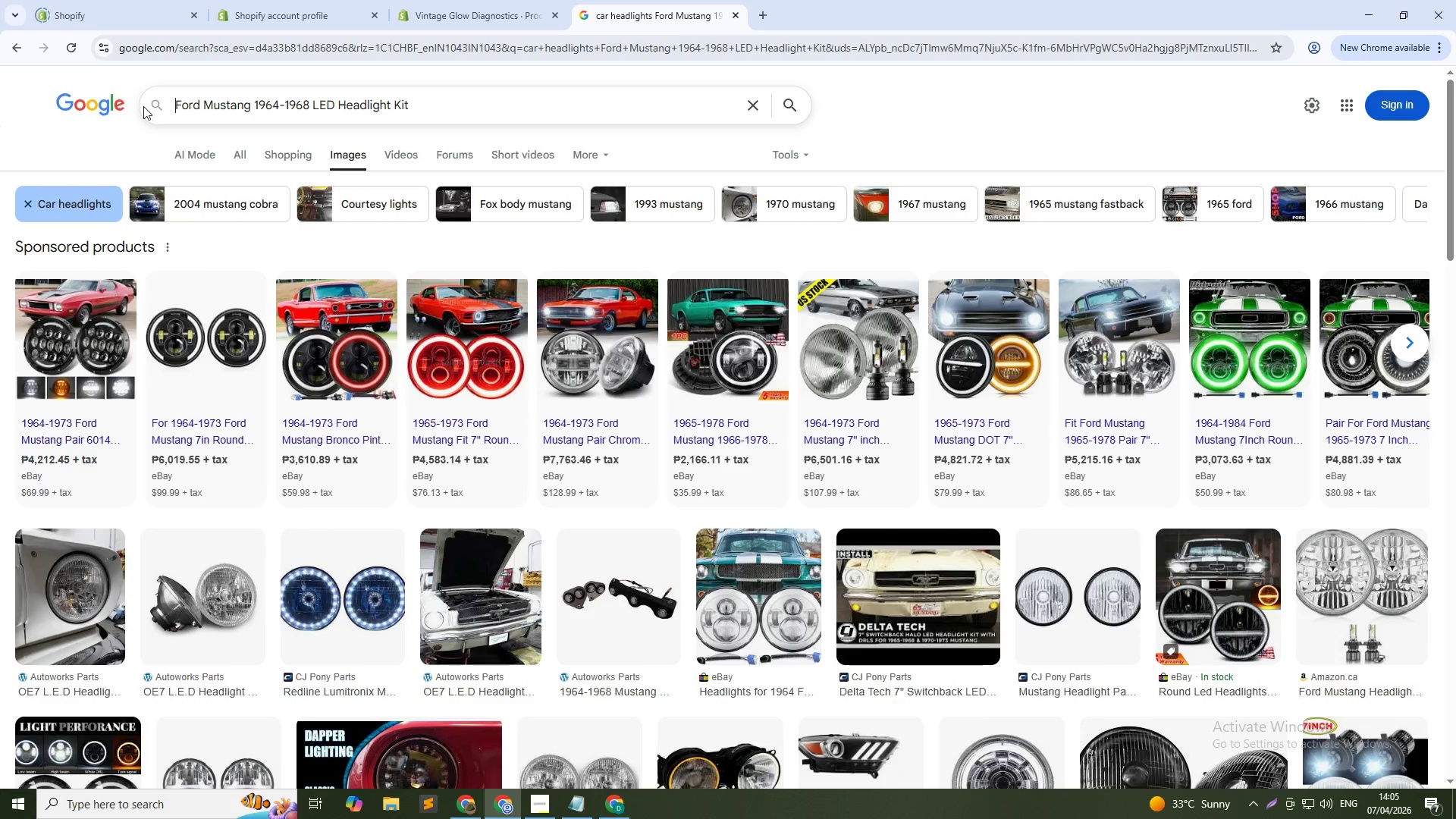 
key(Enter)
 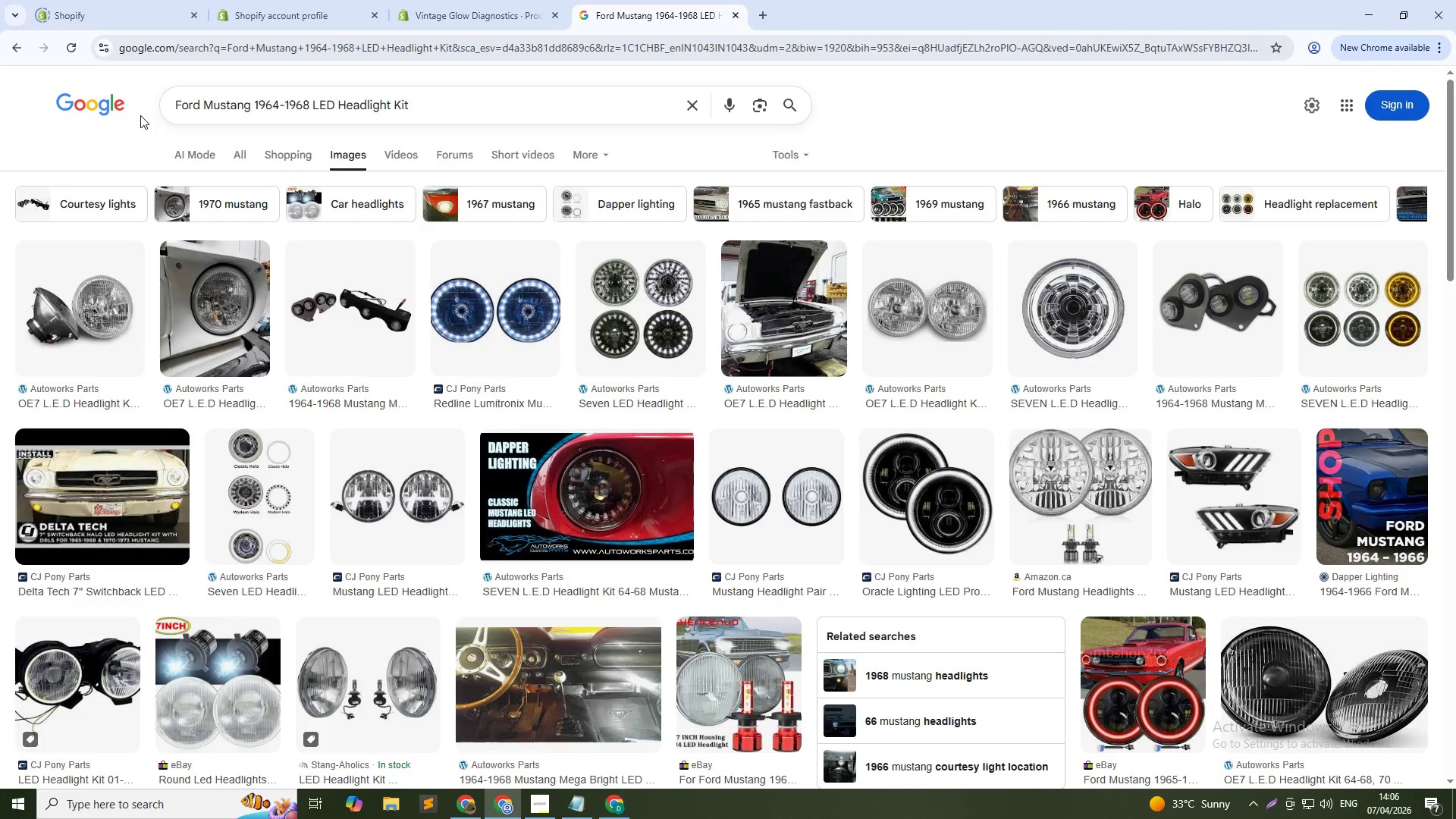 
wait(53.0)
 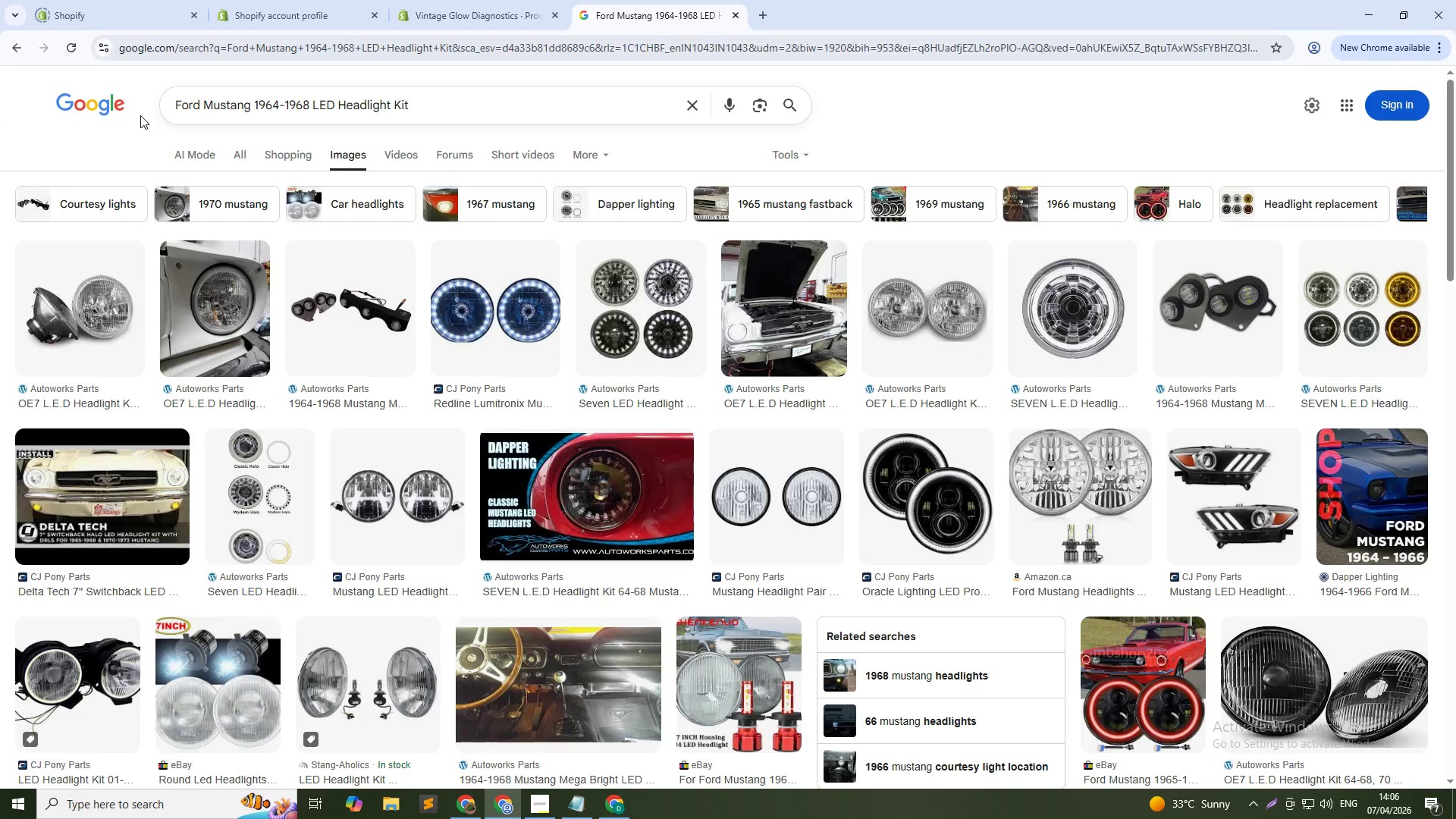 
left_click([409, 0])
 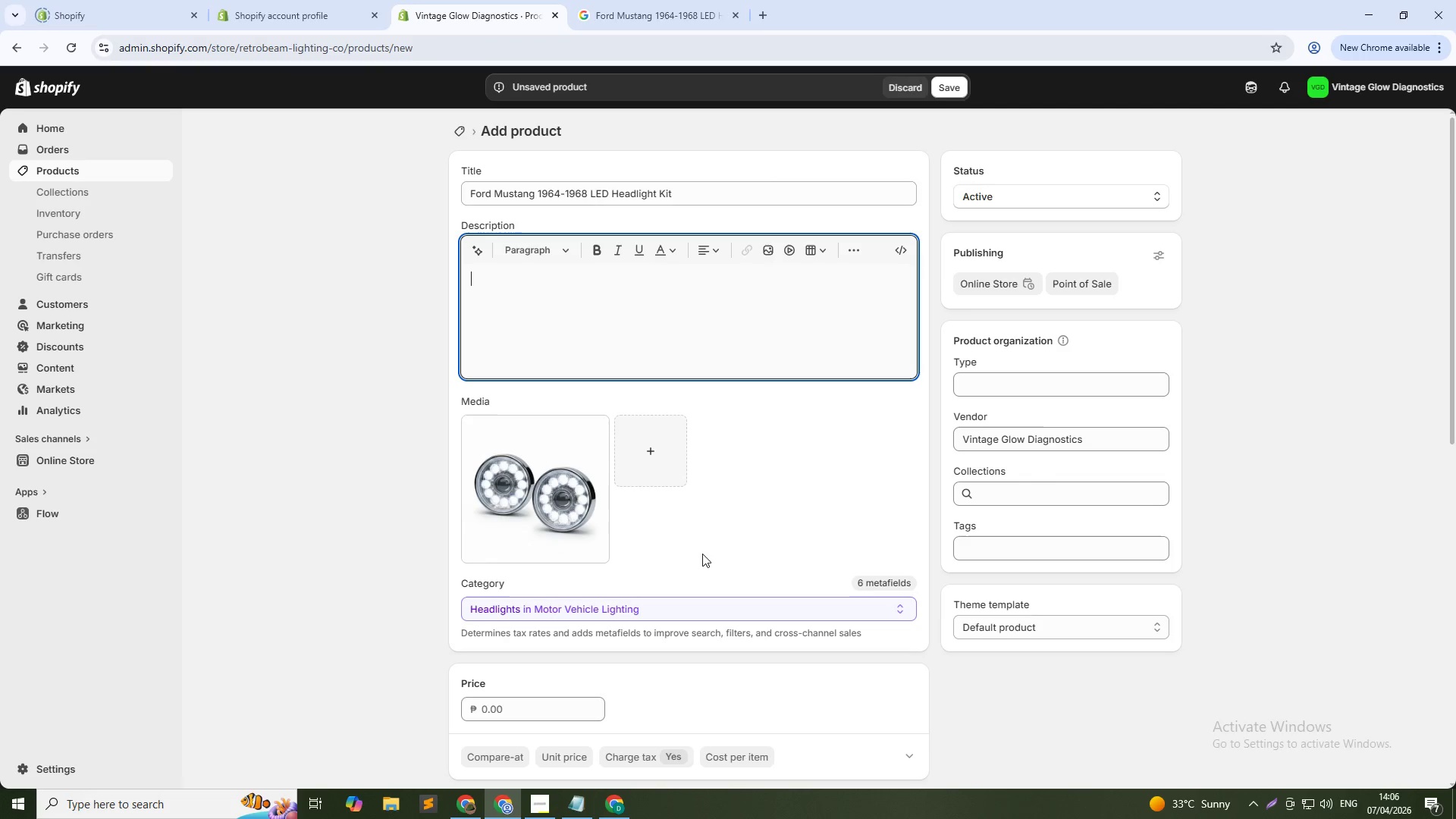 
scroll: coordinate [689, 538], scroll_direction: down, amount: 25.0
 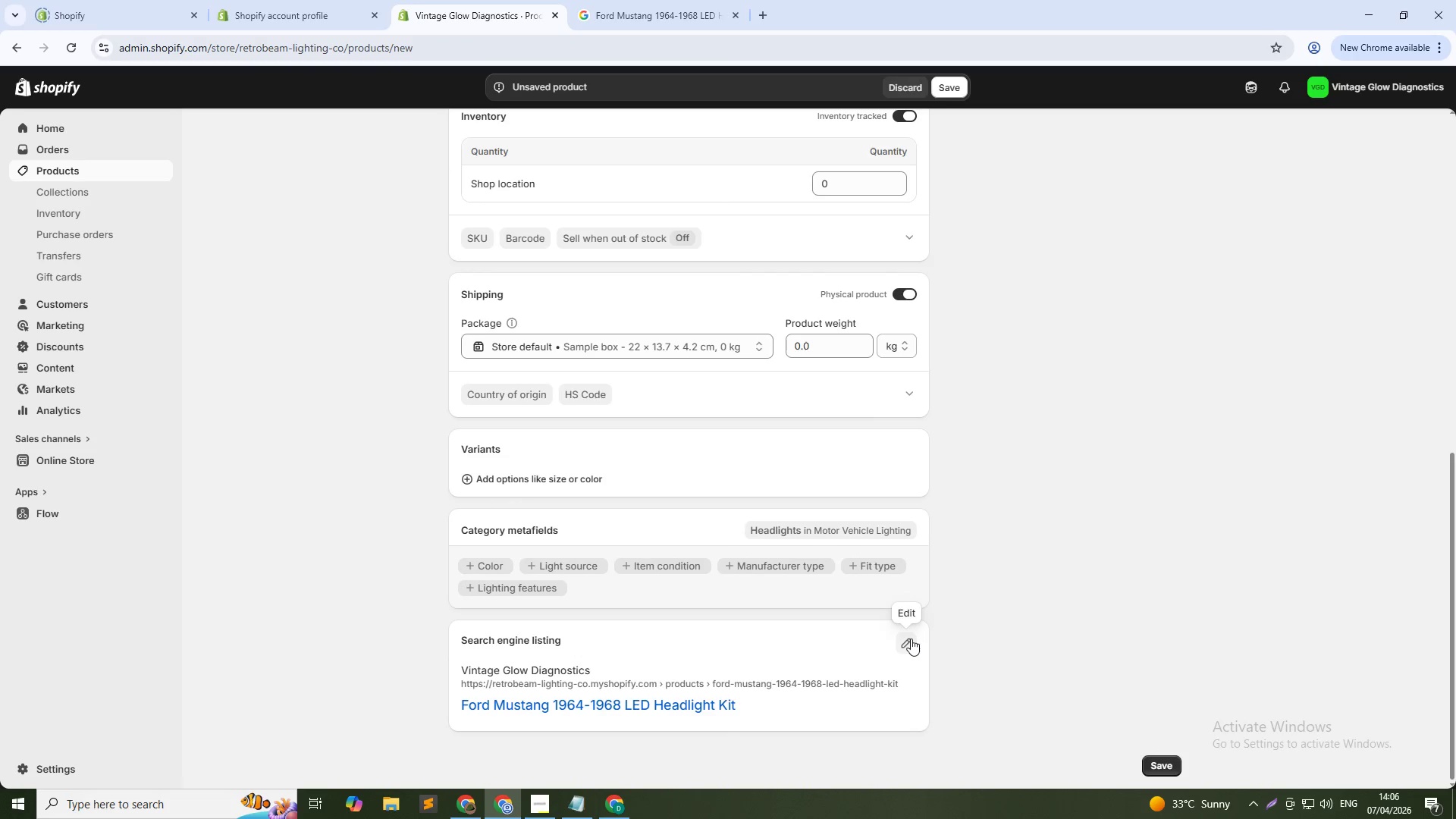 
left_click([911, 639])
 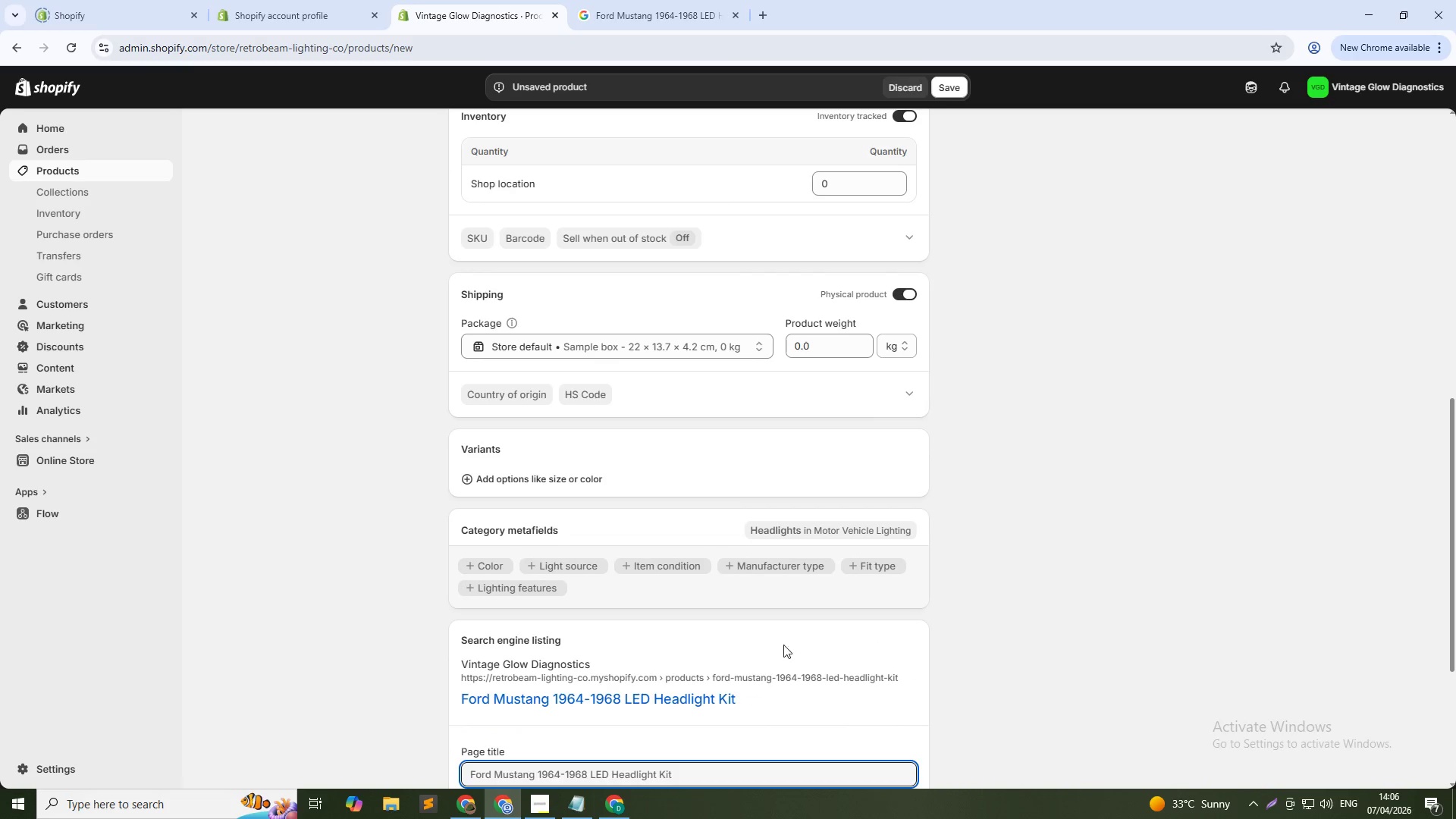 
scroll: coordinate [760, 647], scroll_direction: down, amount: 4.0
 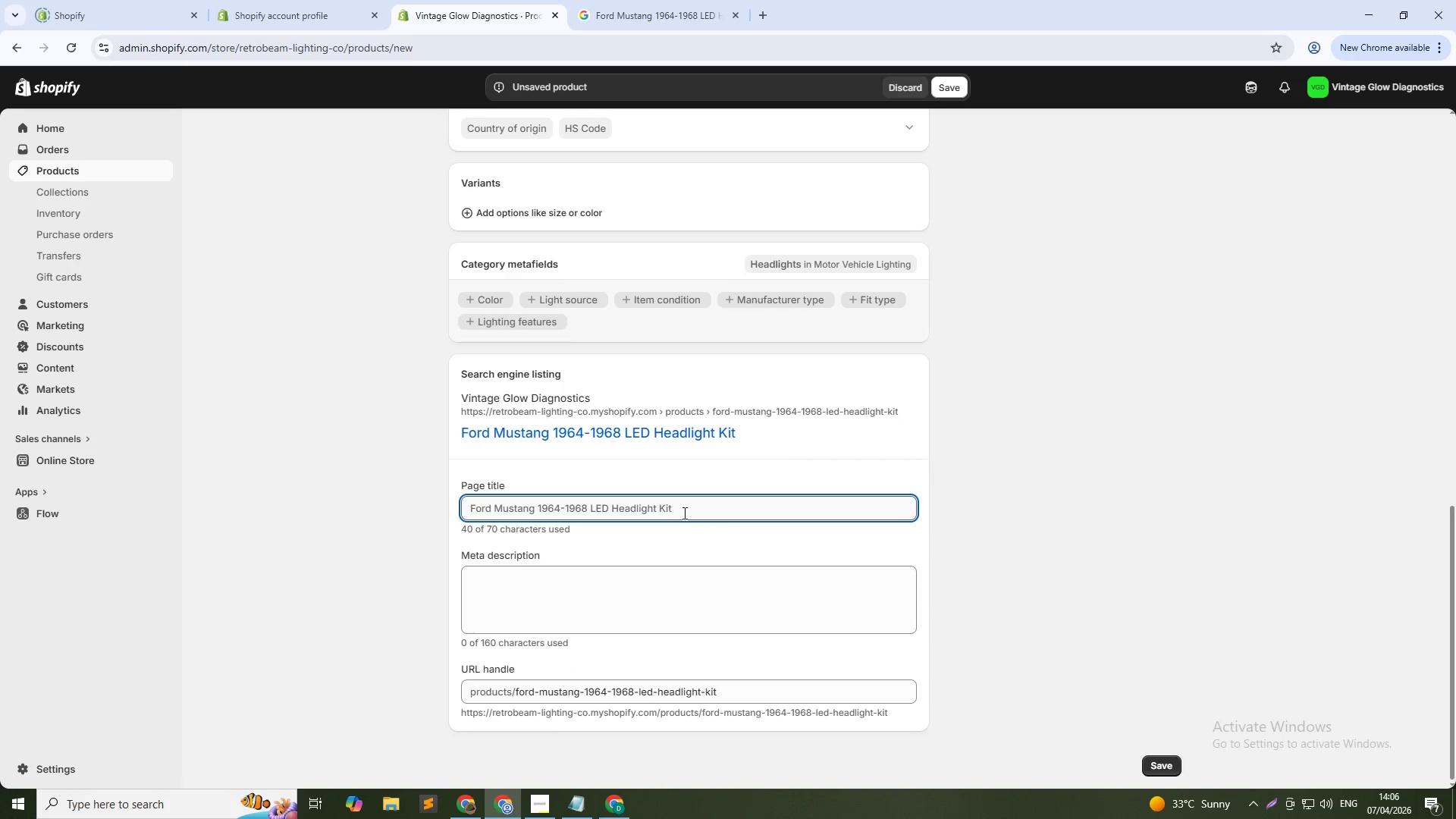 
left_click([683, 513])
 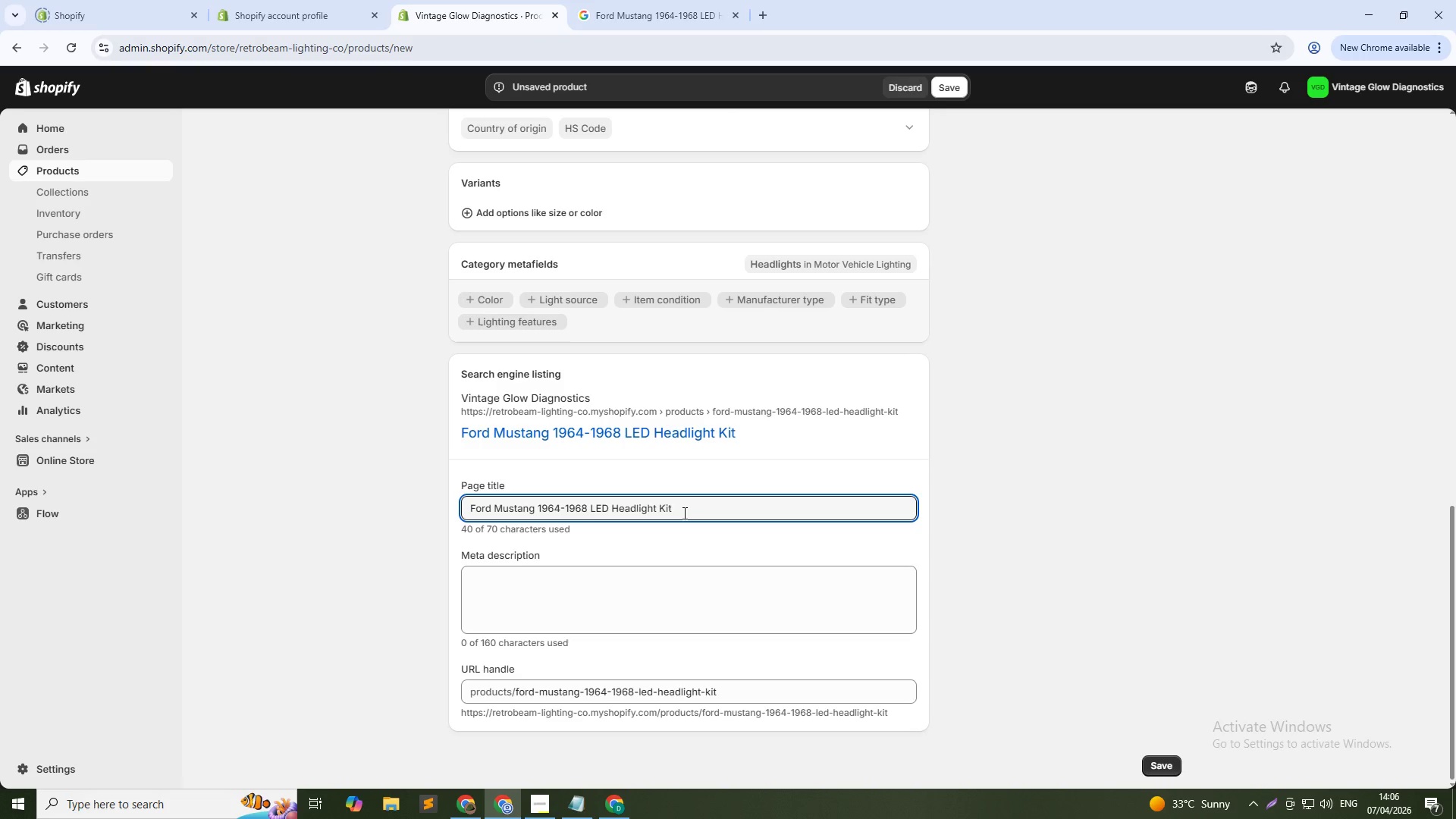 
left_click([691, 509])
 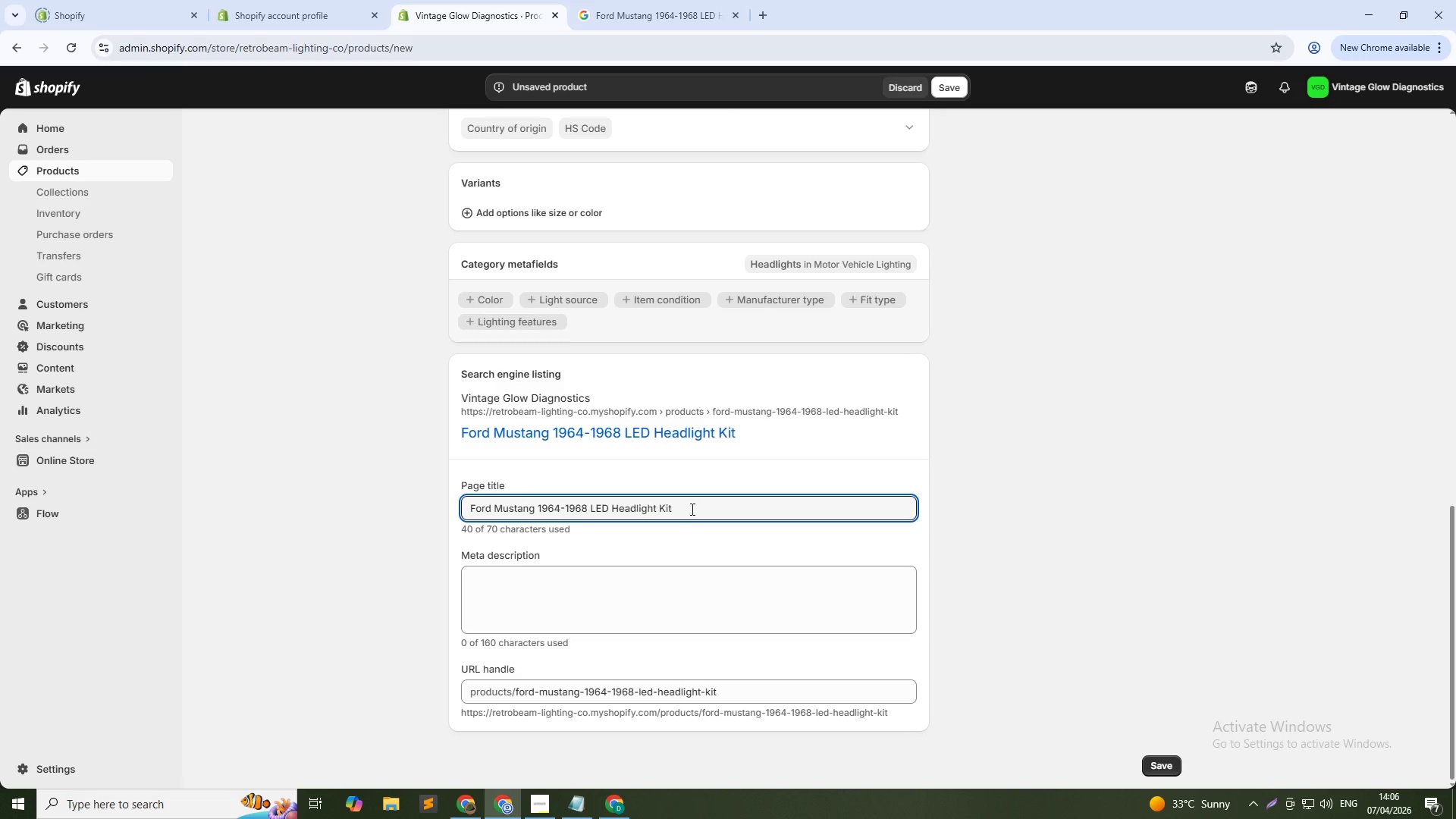 
type( | Plug & Play Upgrafe)
key(Backspace)
key(Backspace)
type(de)
 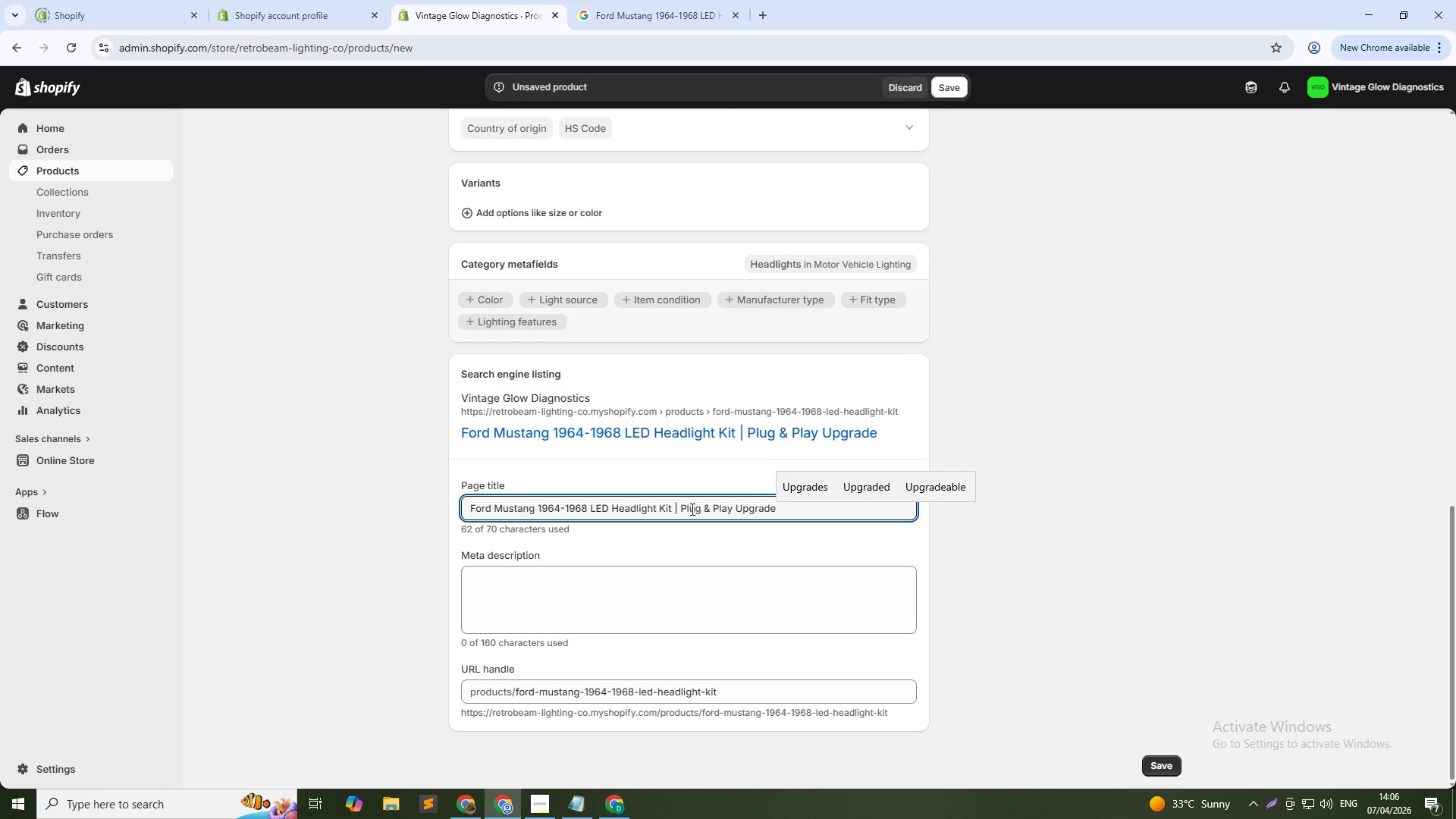 
left_click([556, 594])
 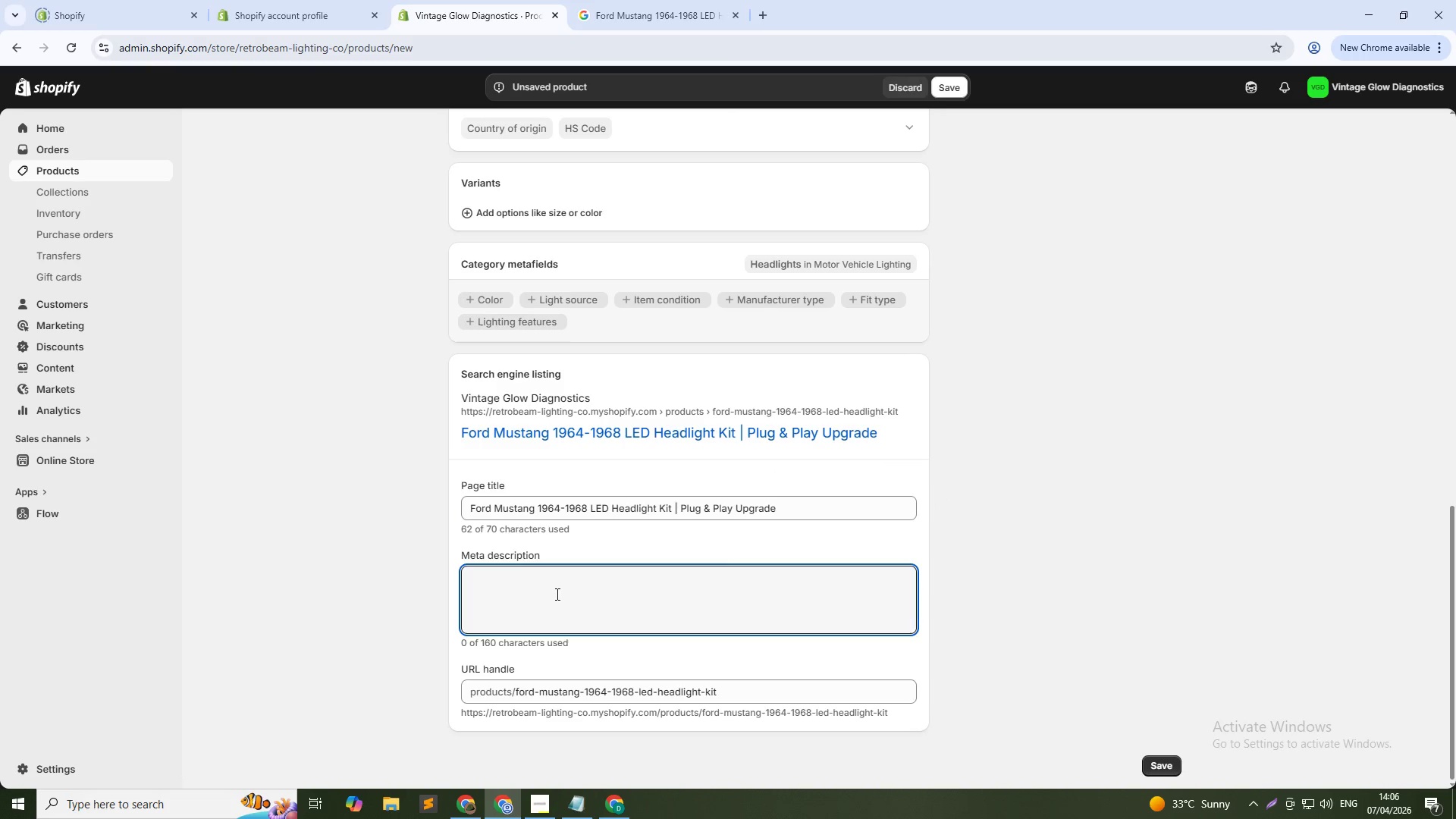 
type(UPgrade you)
key(Backspace)
key(Backspace)
key(Backspace)
key(Backspace)
type(pgrade your f)
key(Backspace)
type(Ford Mustang 1964-1968)
 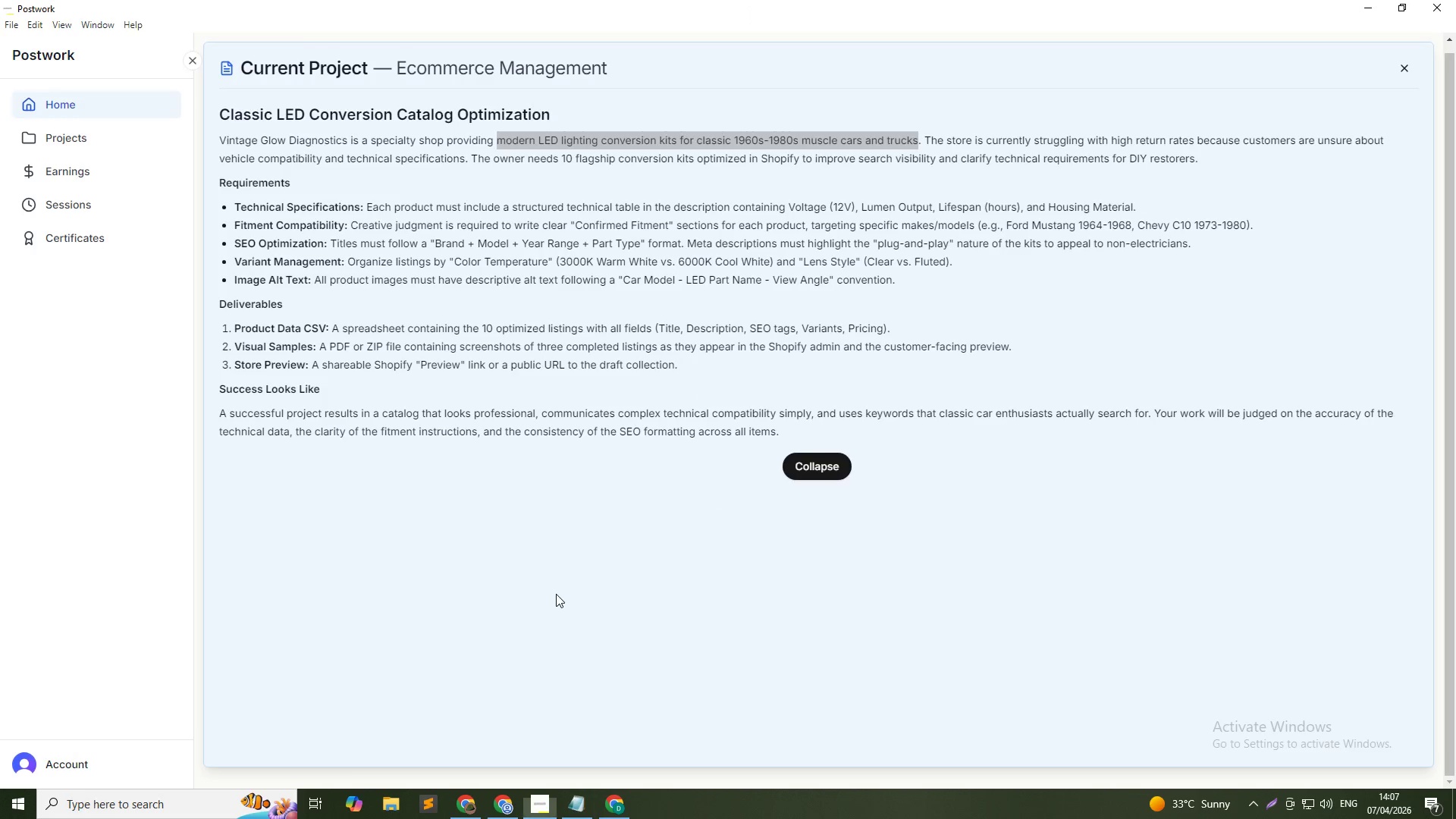 
 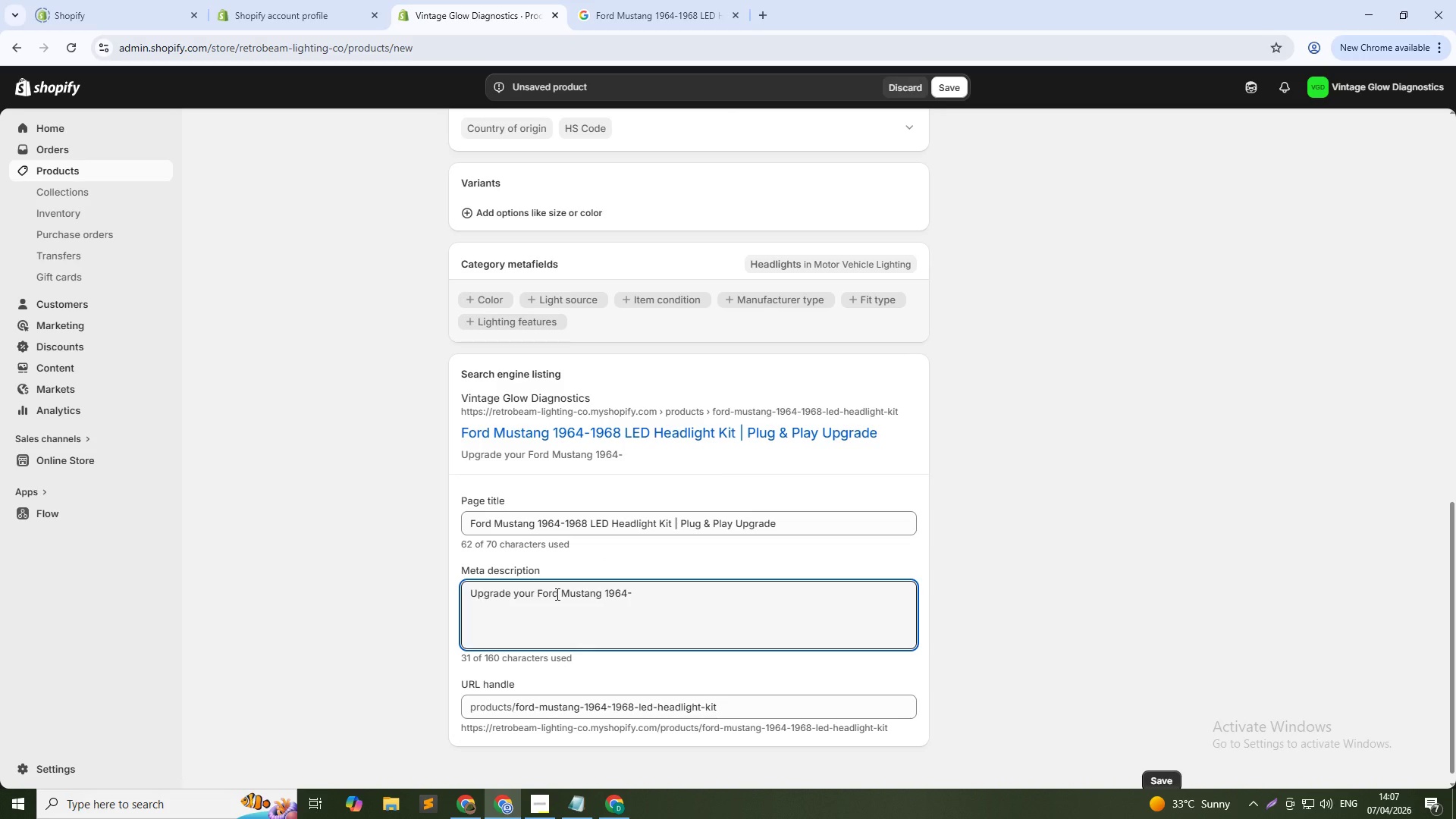 
key(Alt+AltLeft)
 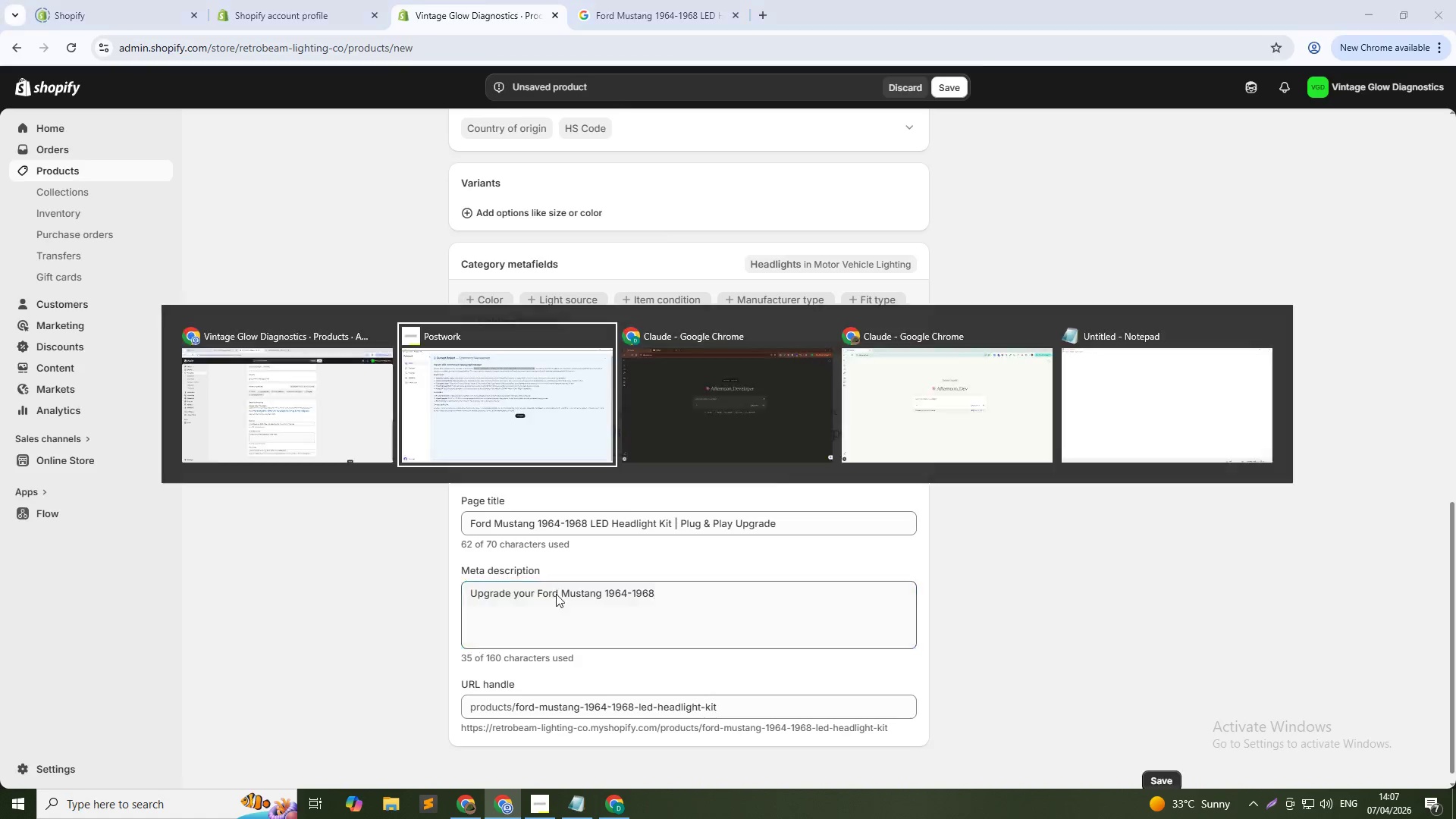 
key(Alt+Tab)